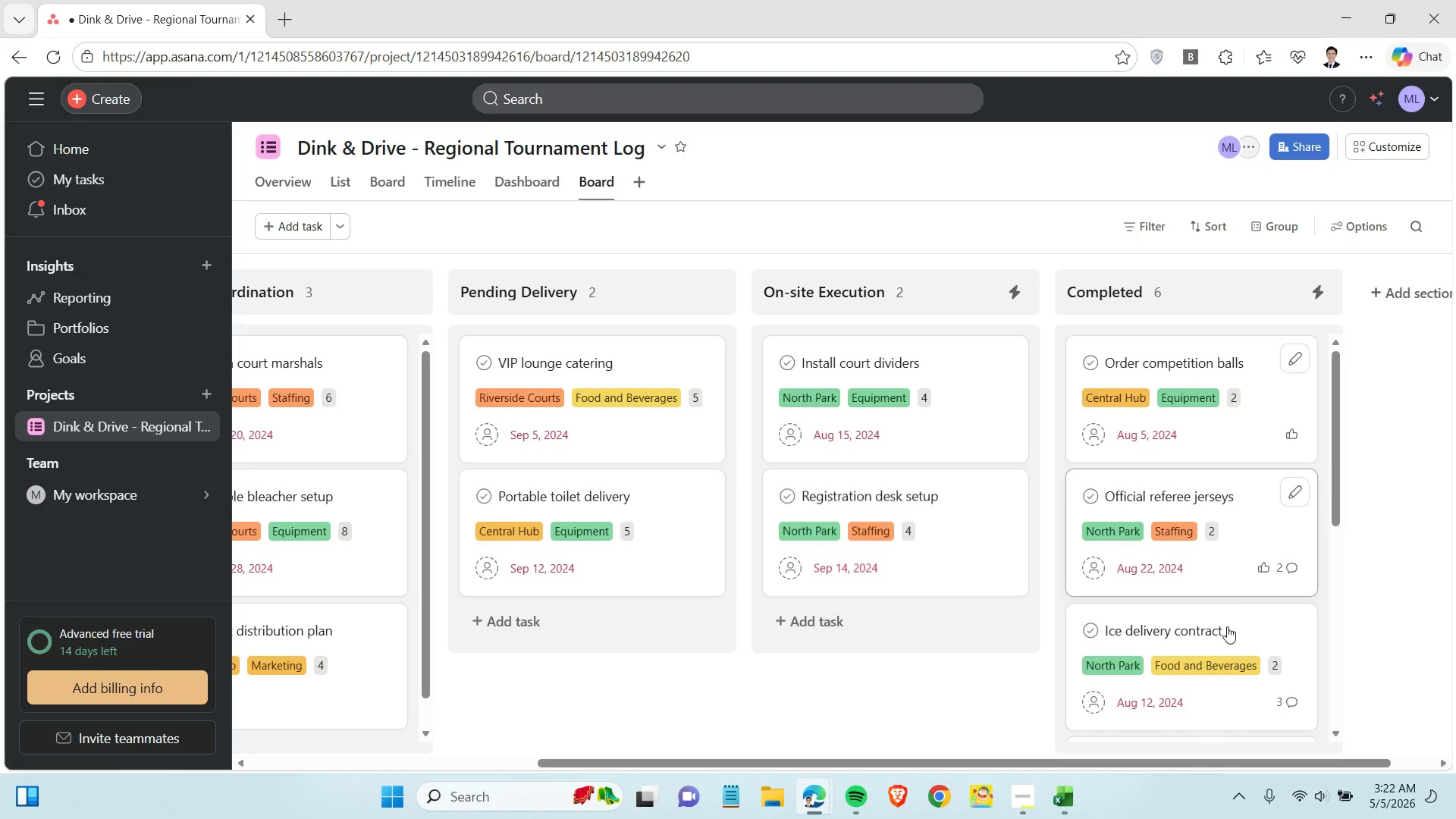 
left_click_drag(start_coordinate=[1241, 617], to_coordinate=[881, 631])
 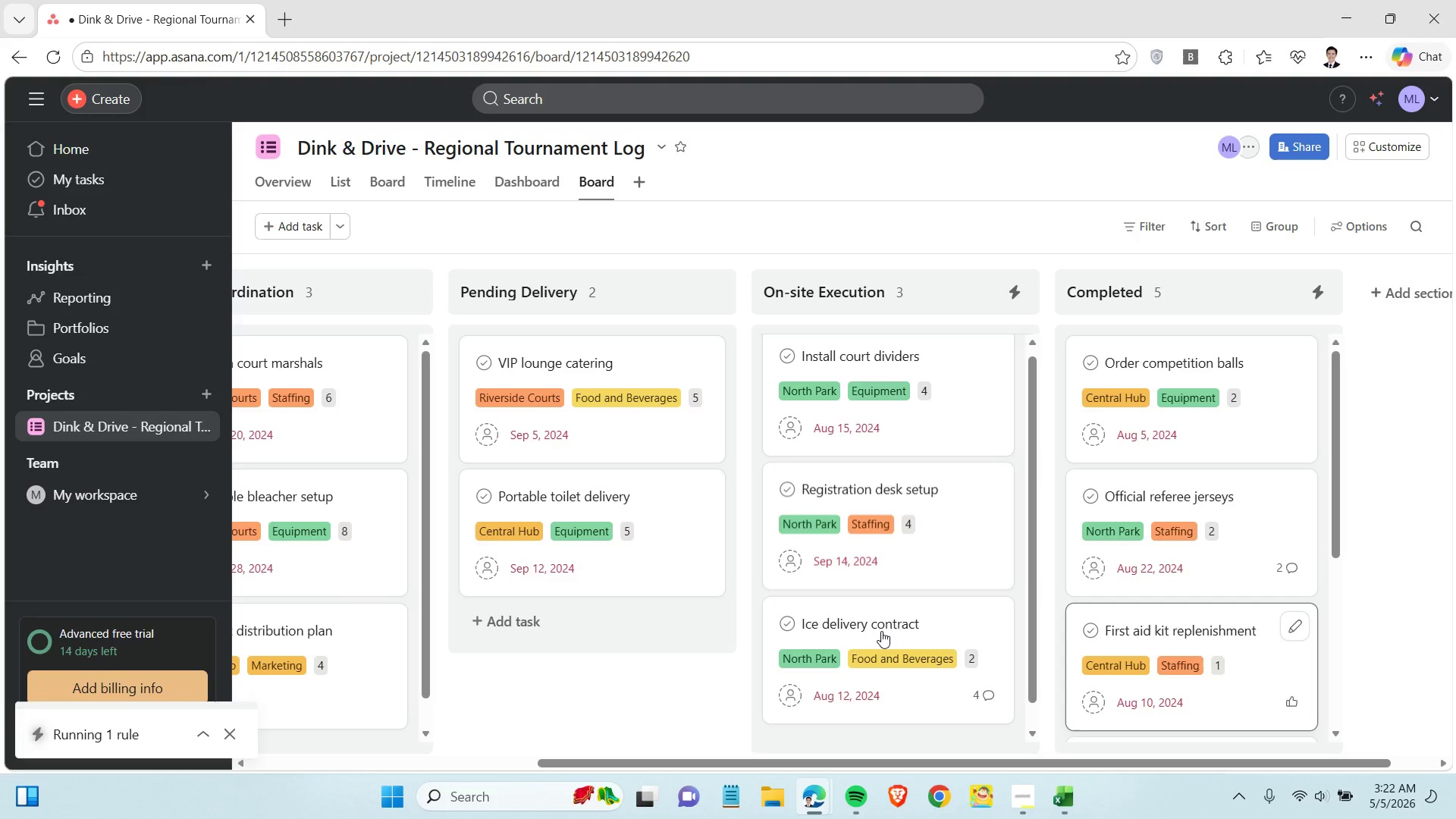 
left_click([1320, 292])
 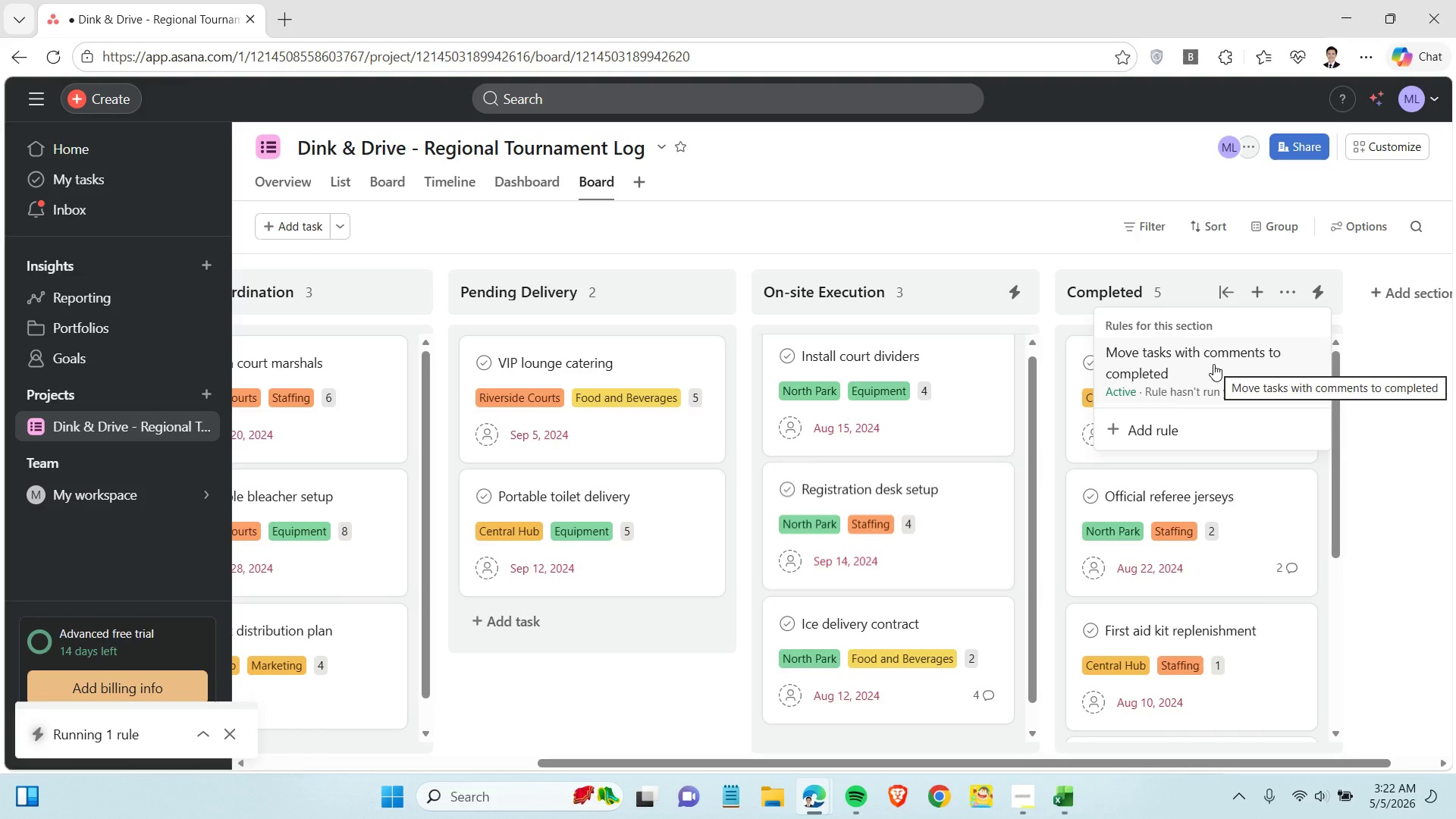 
left_click([1387, 150])
 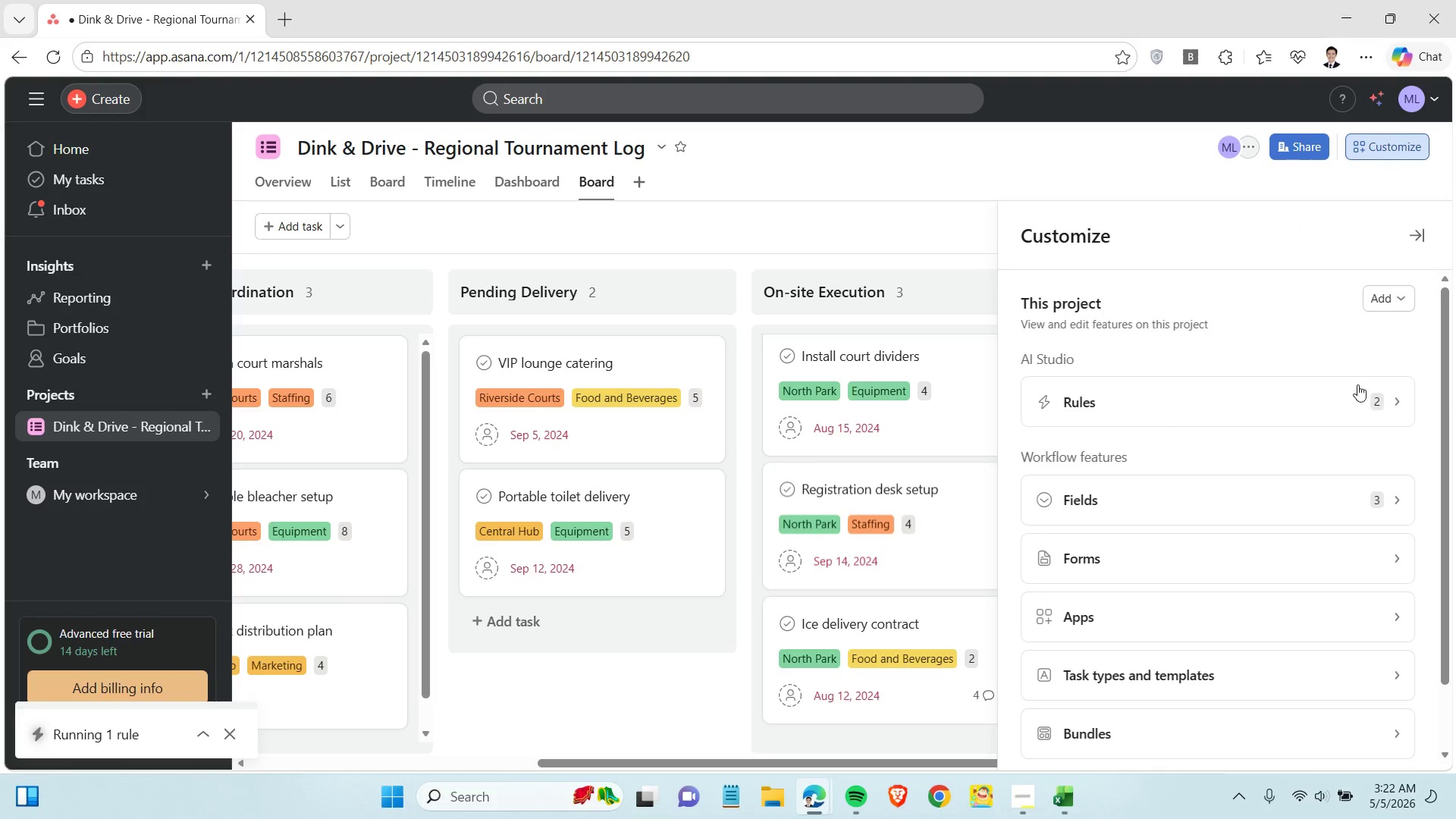 
left_click([1357, 384])
 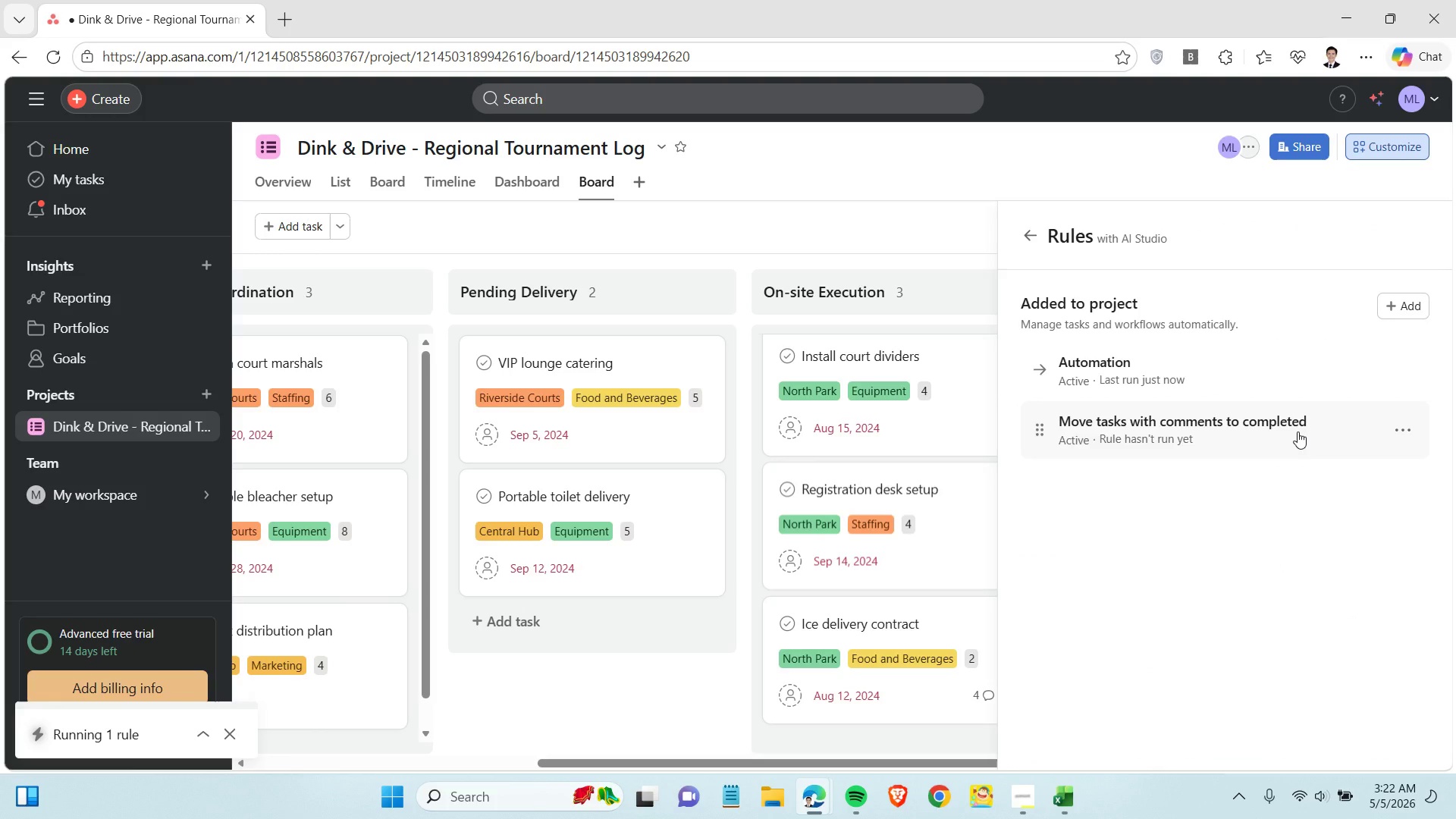 
left_click([1309, 437])
 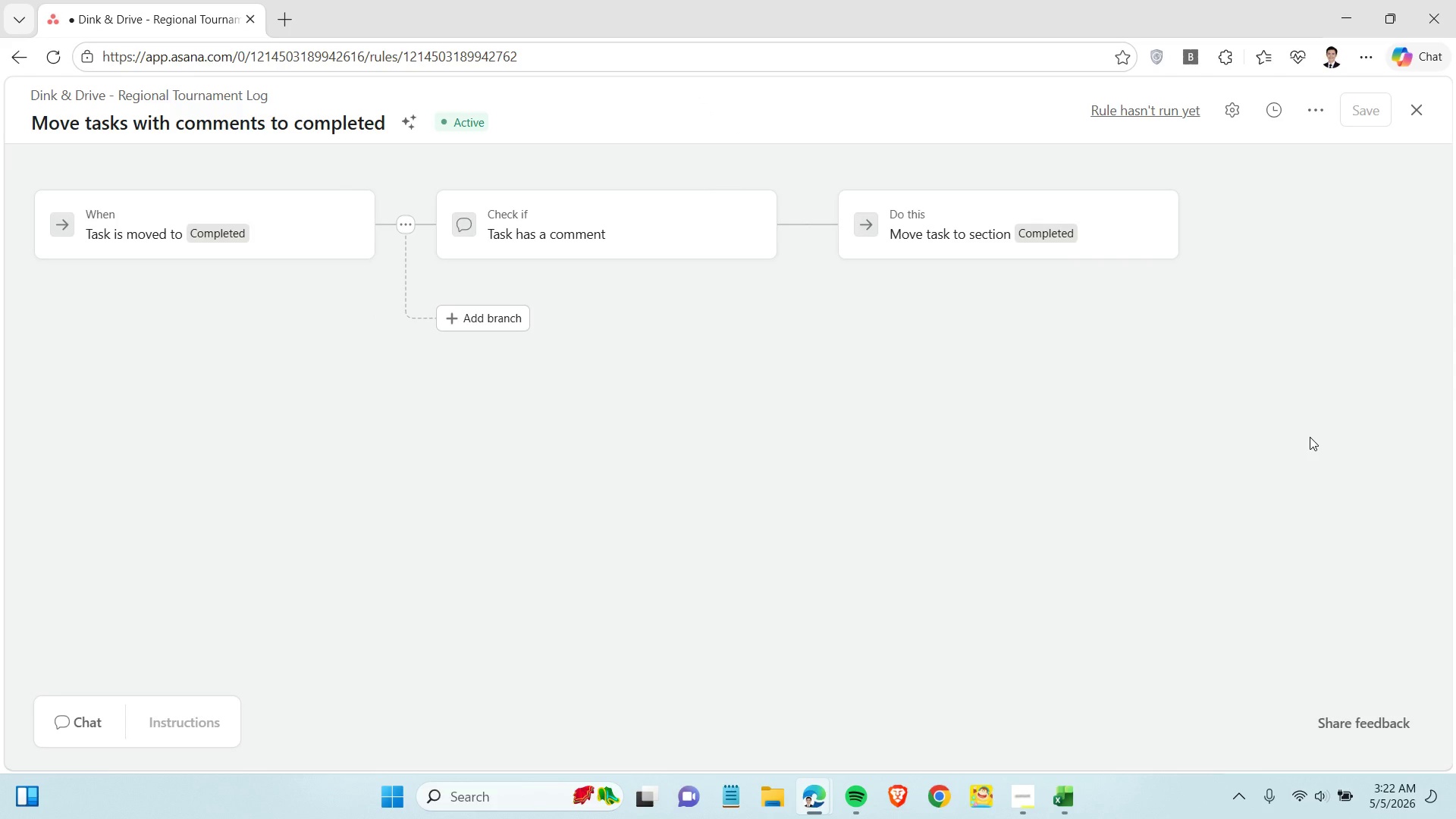 
wait(12.64)
 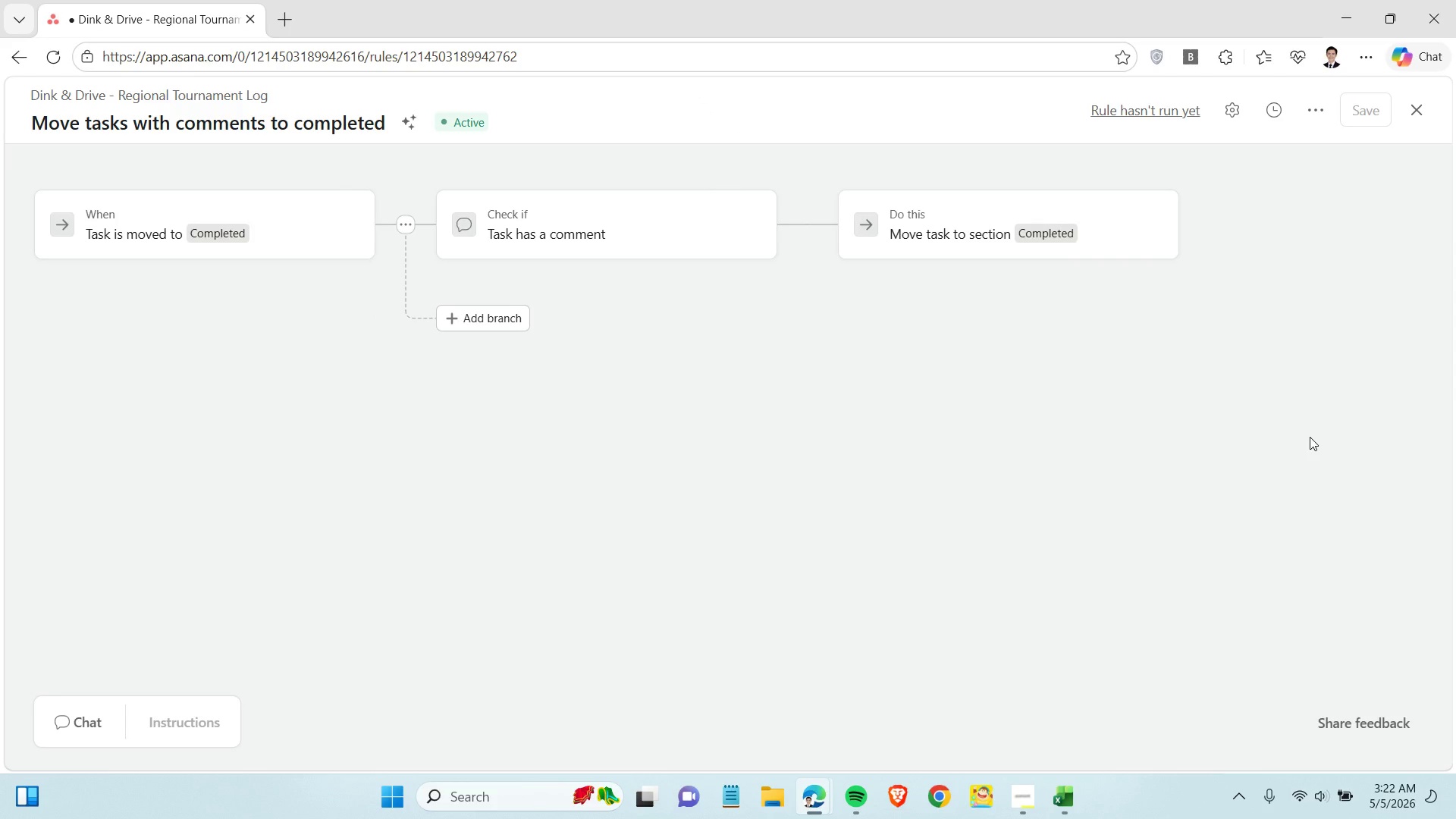 
left_click([1005, 261])
 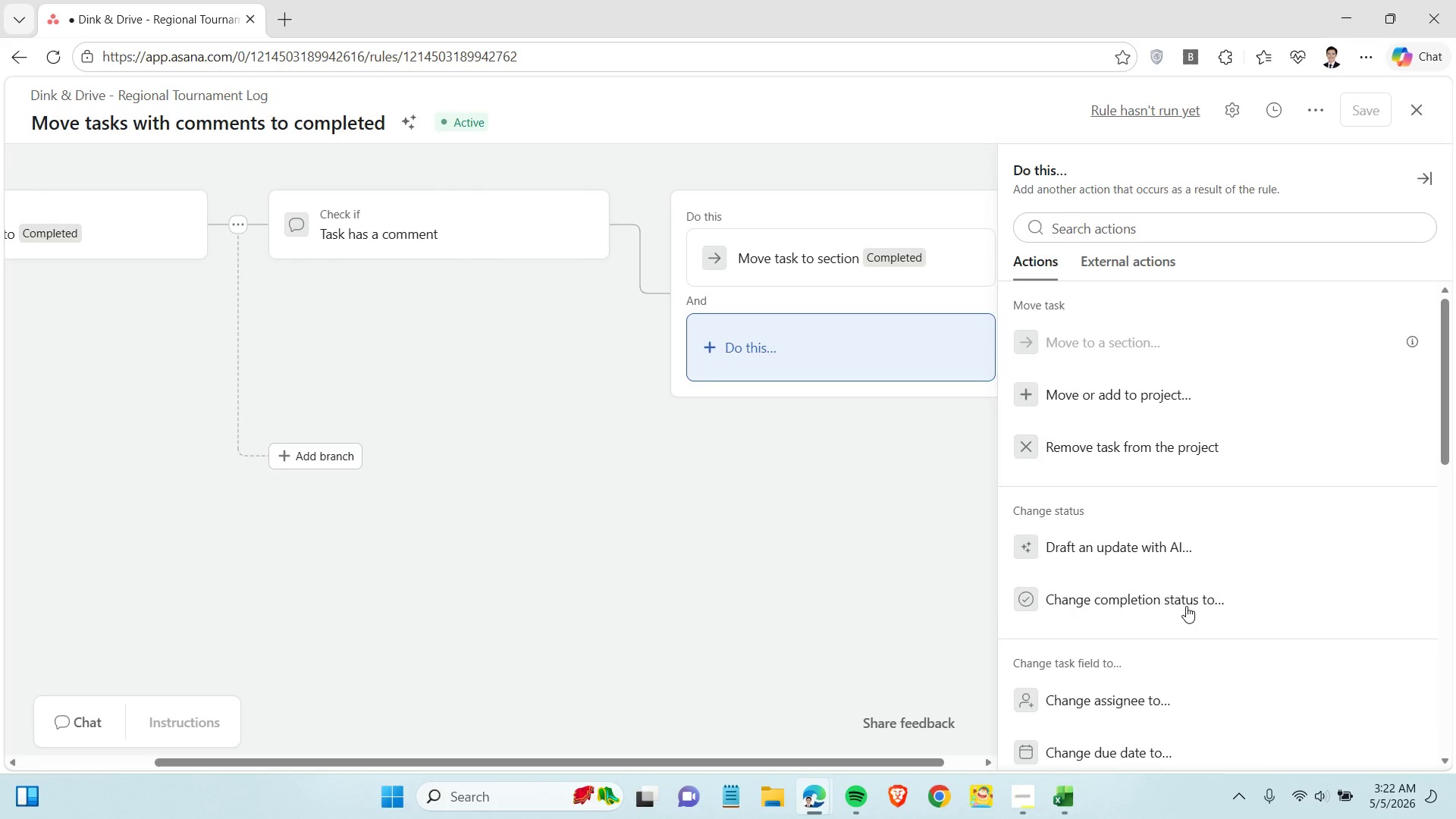 
scroll: coordinate [1165, 601], scroll_direction: down, amount: 4.0
 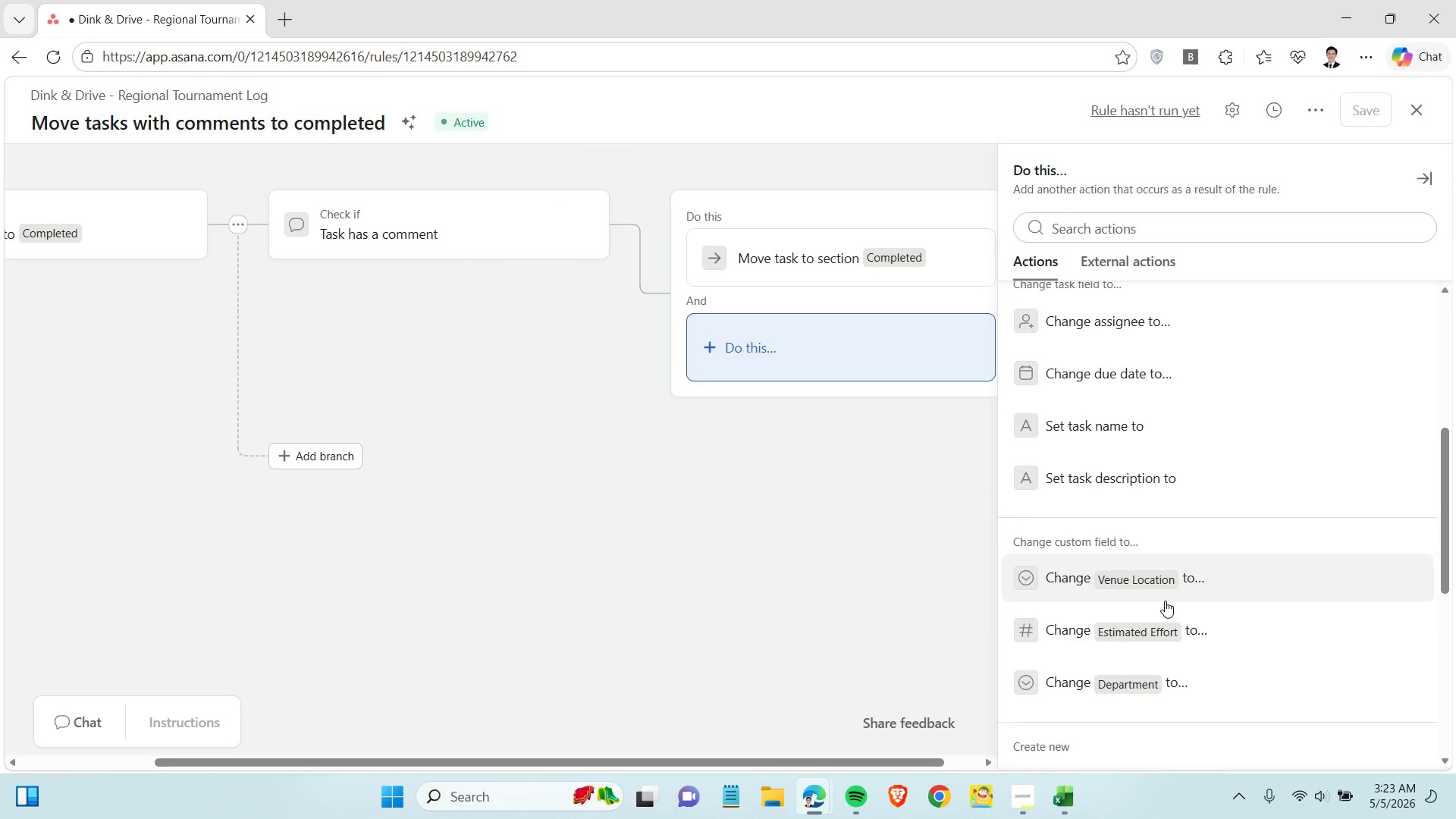 
scroll: coordinate [1164, 588], scroll_direction: up, amount: 5.0
 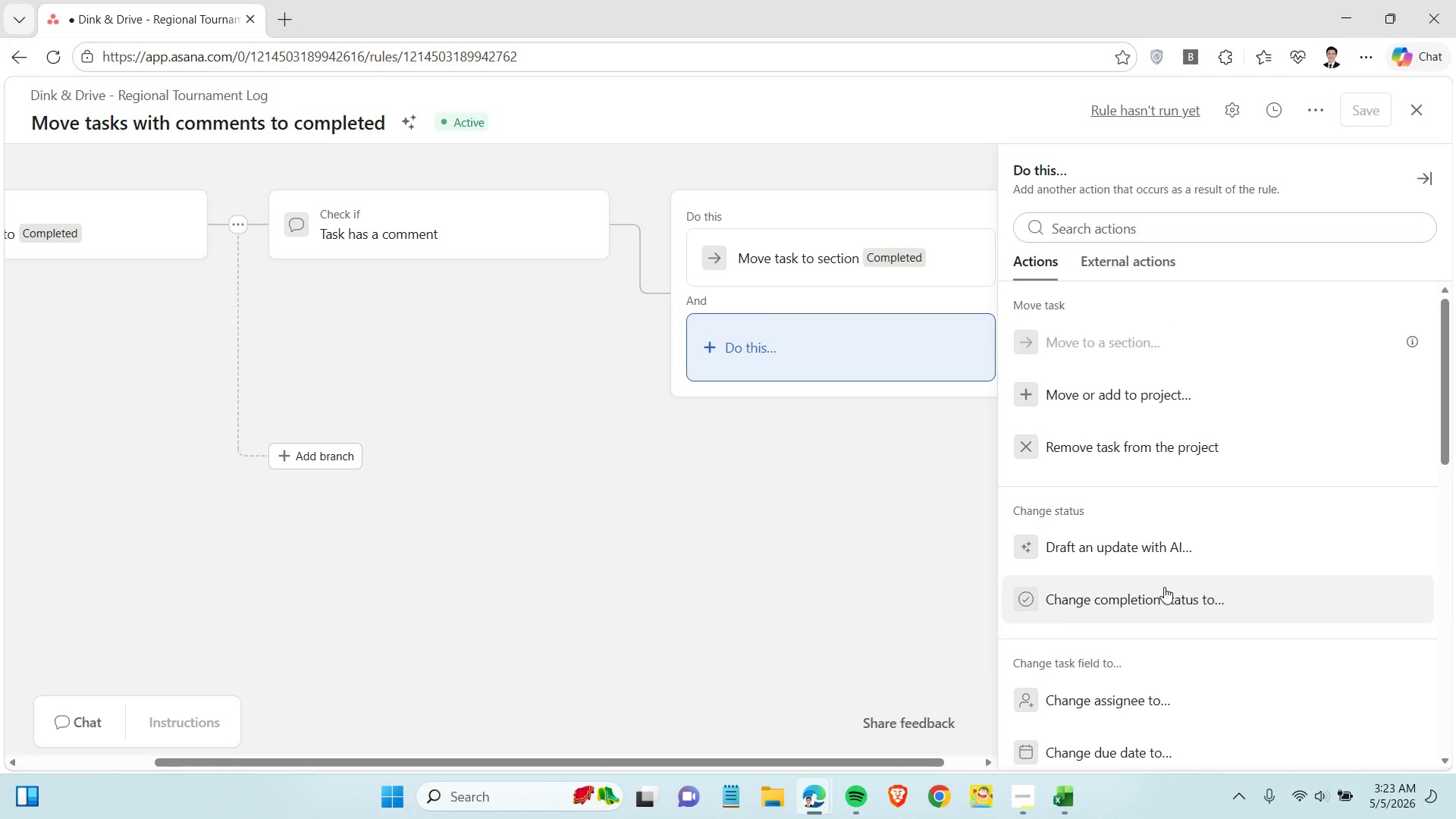 
left_click([1163, 597])
 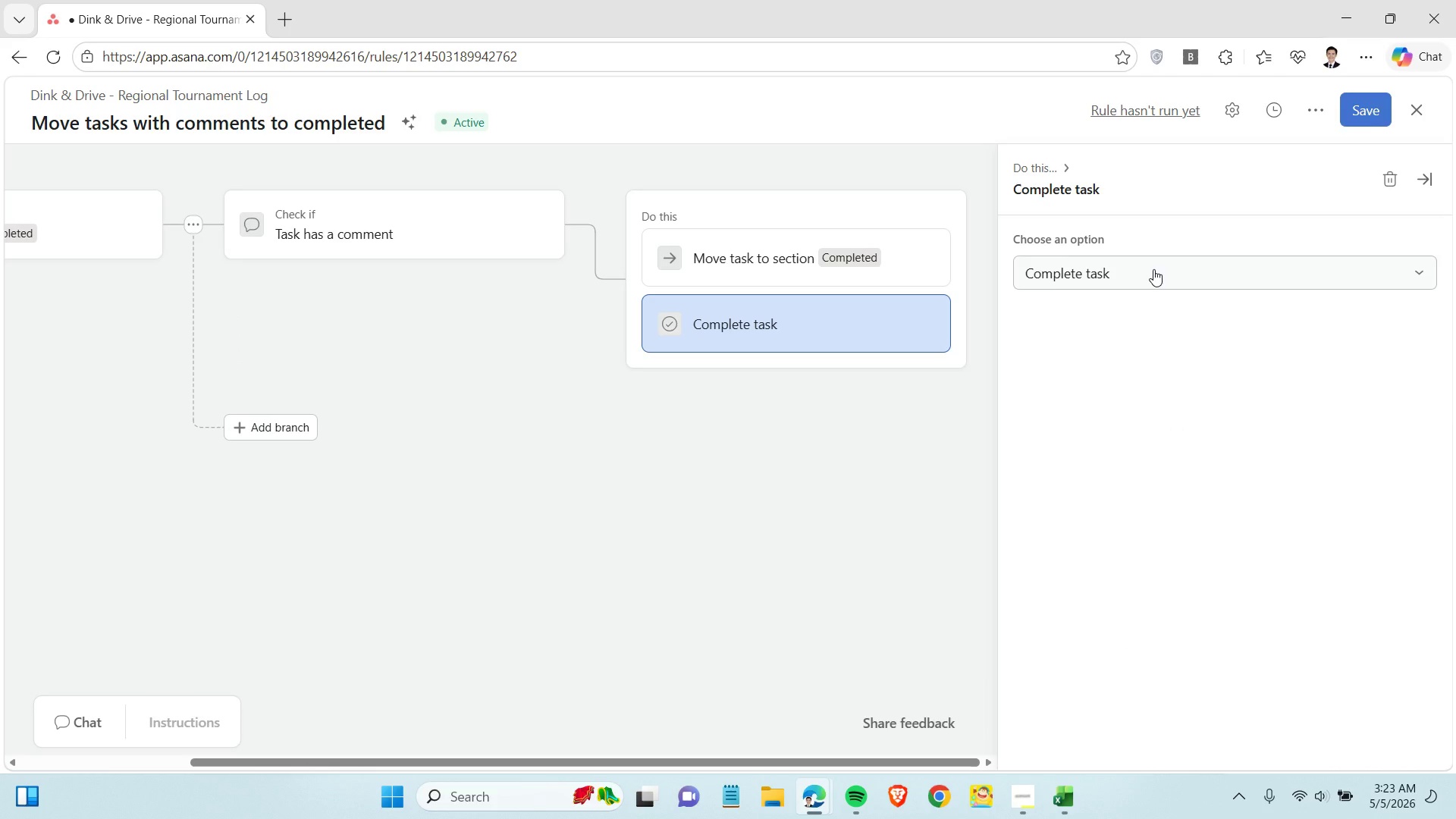 
left_click([1153, 269])
 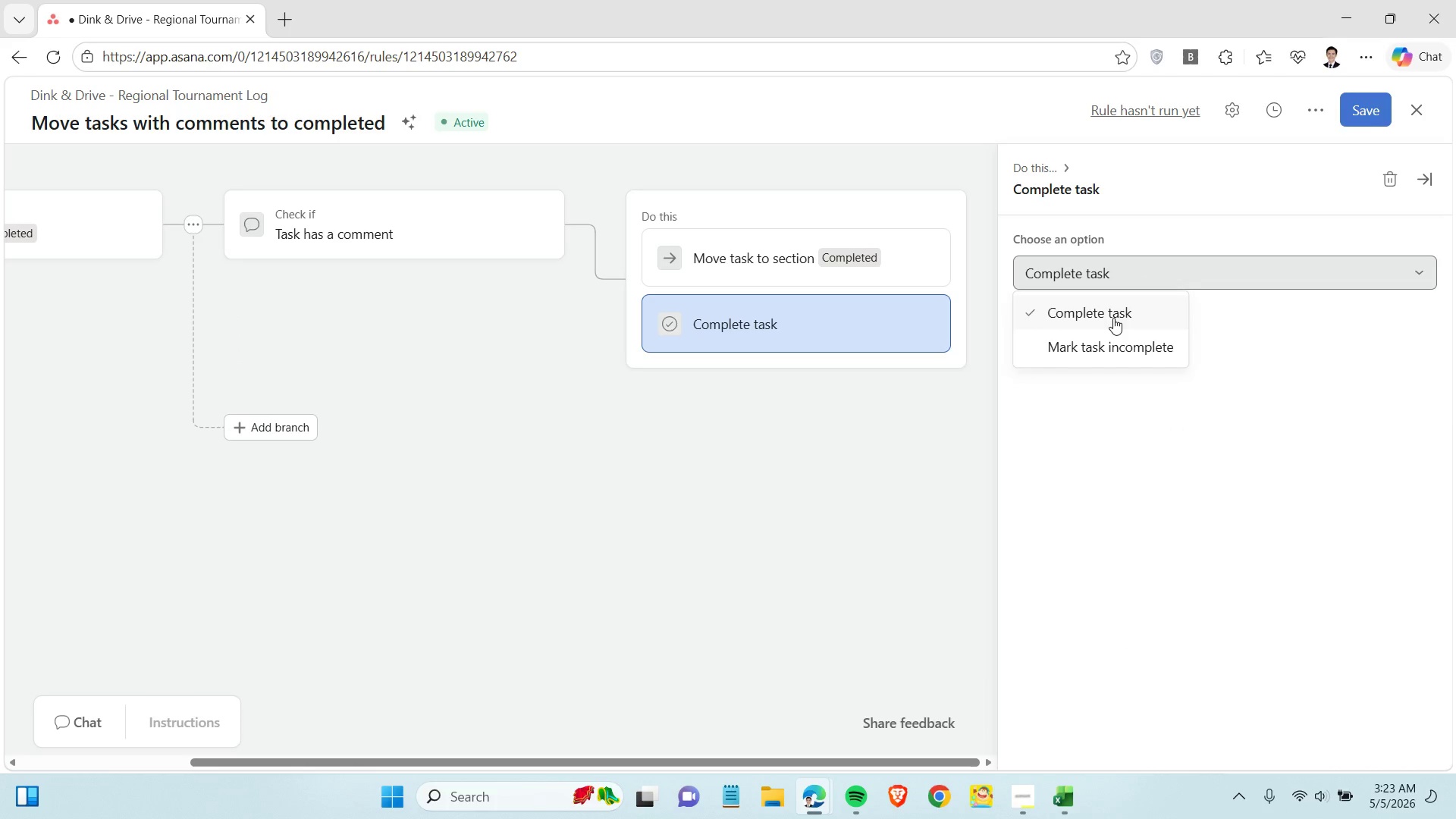 
left_click([1113, 318])
 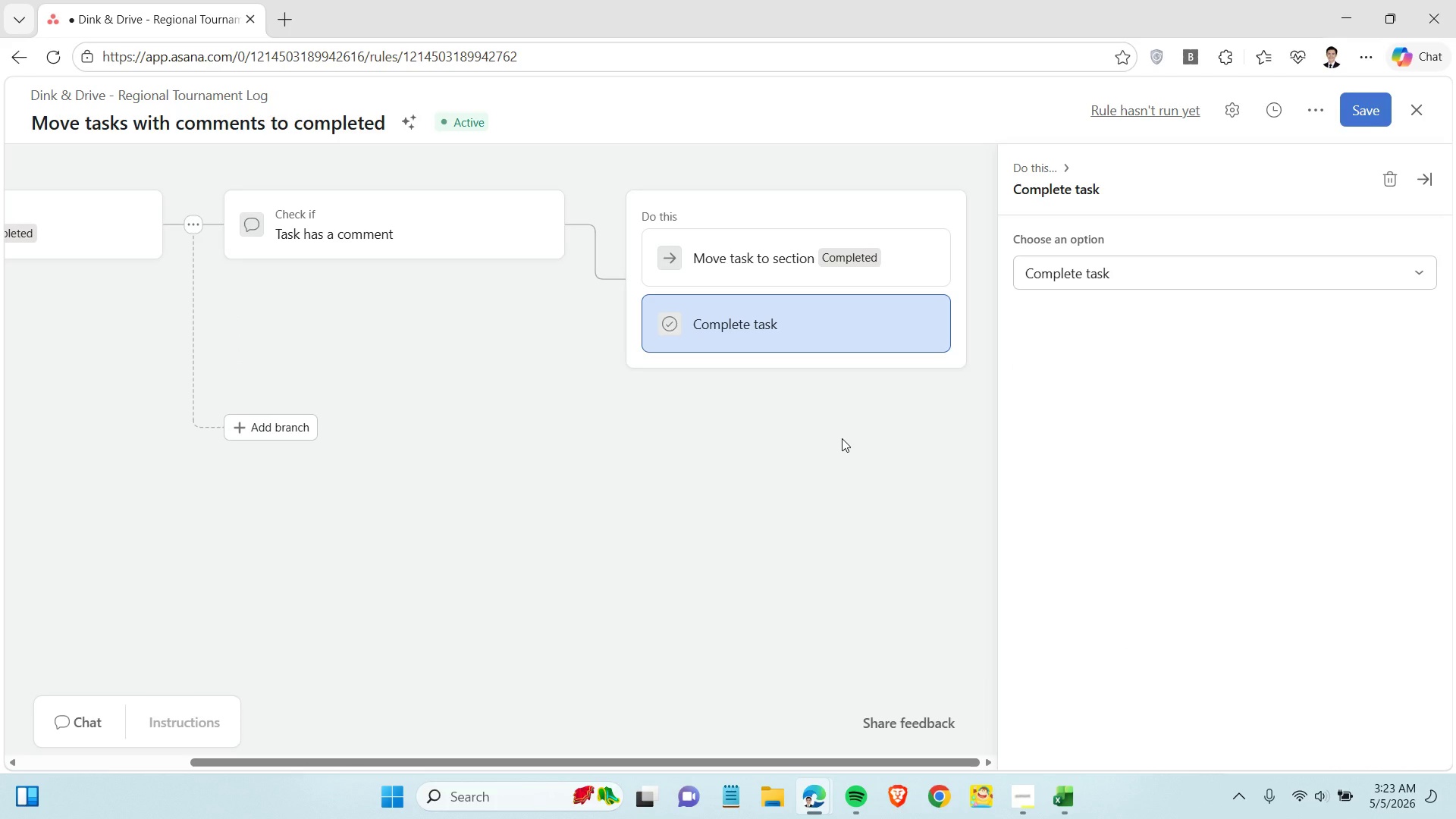 
left_click([842, 438])
 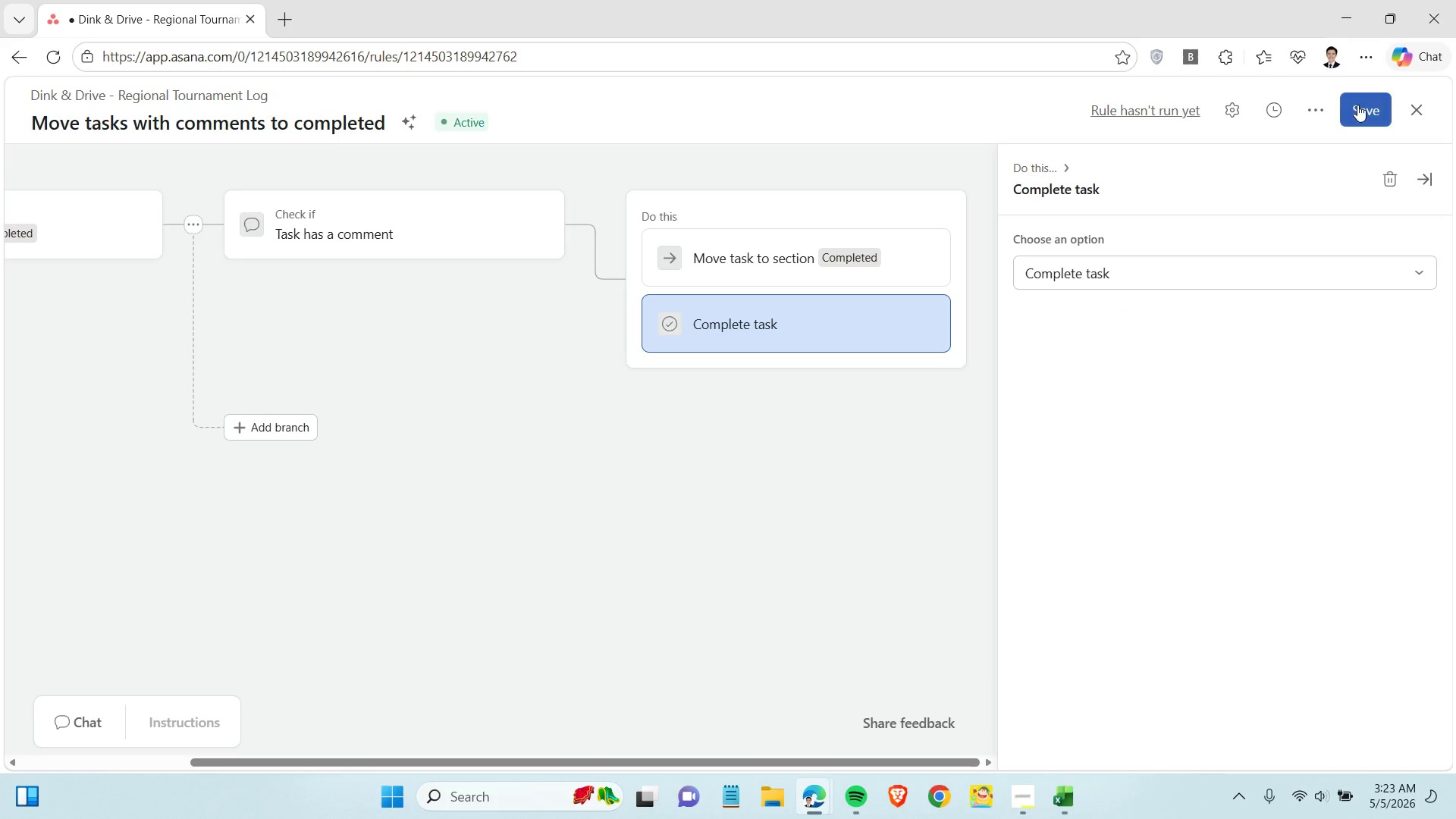 
left_click([1357, 105])
 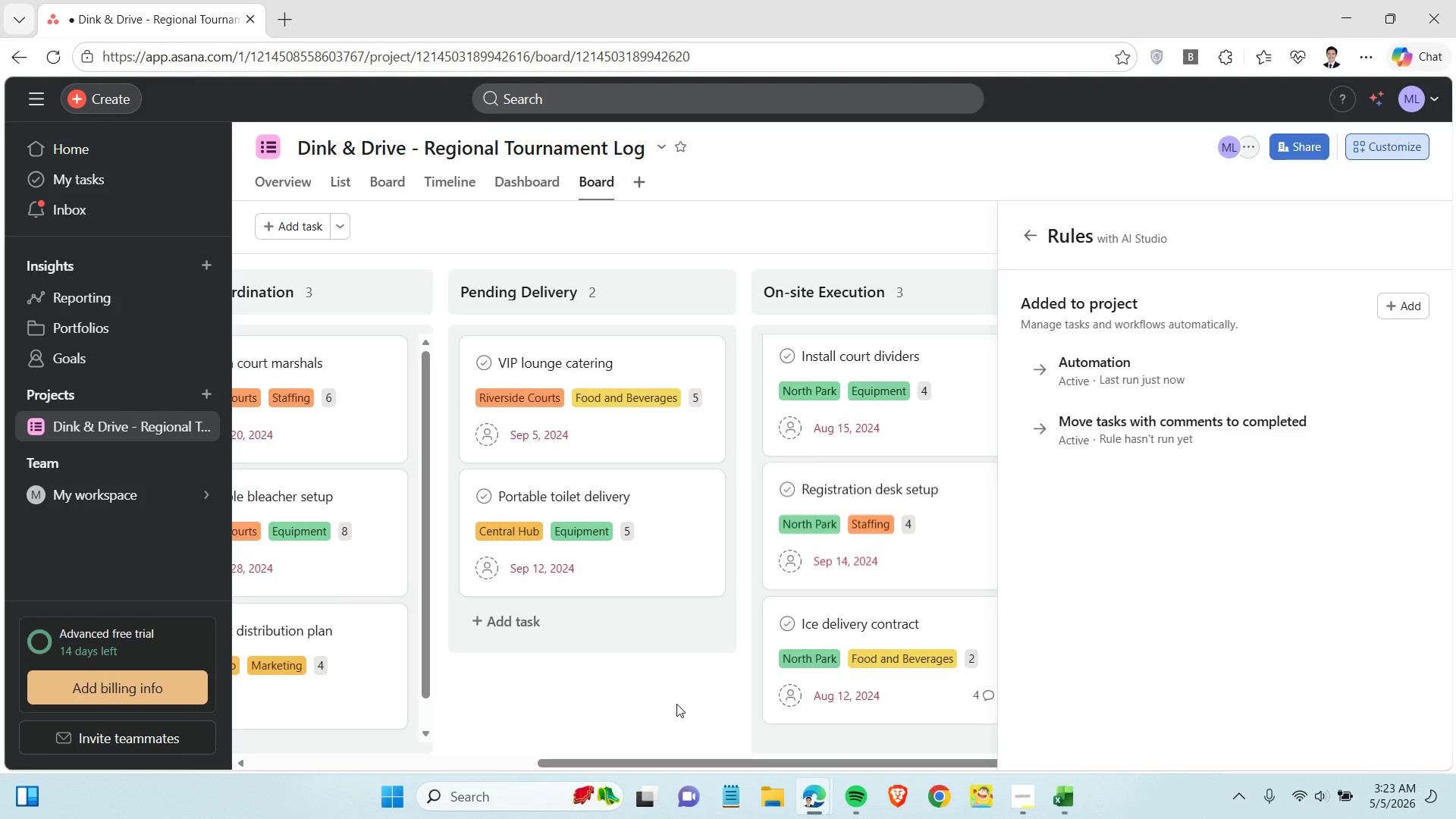 
left_click([676, 704])
 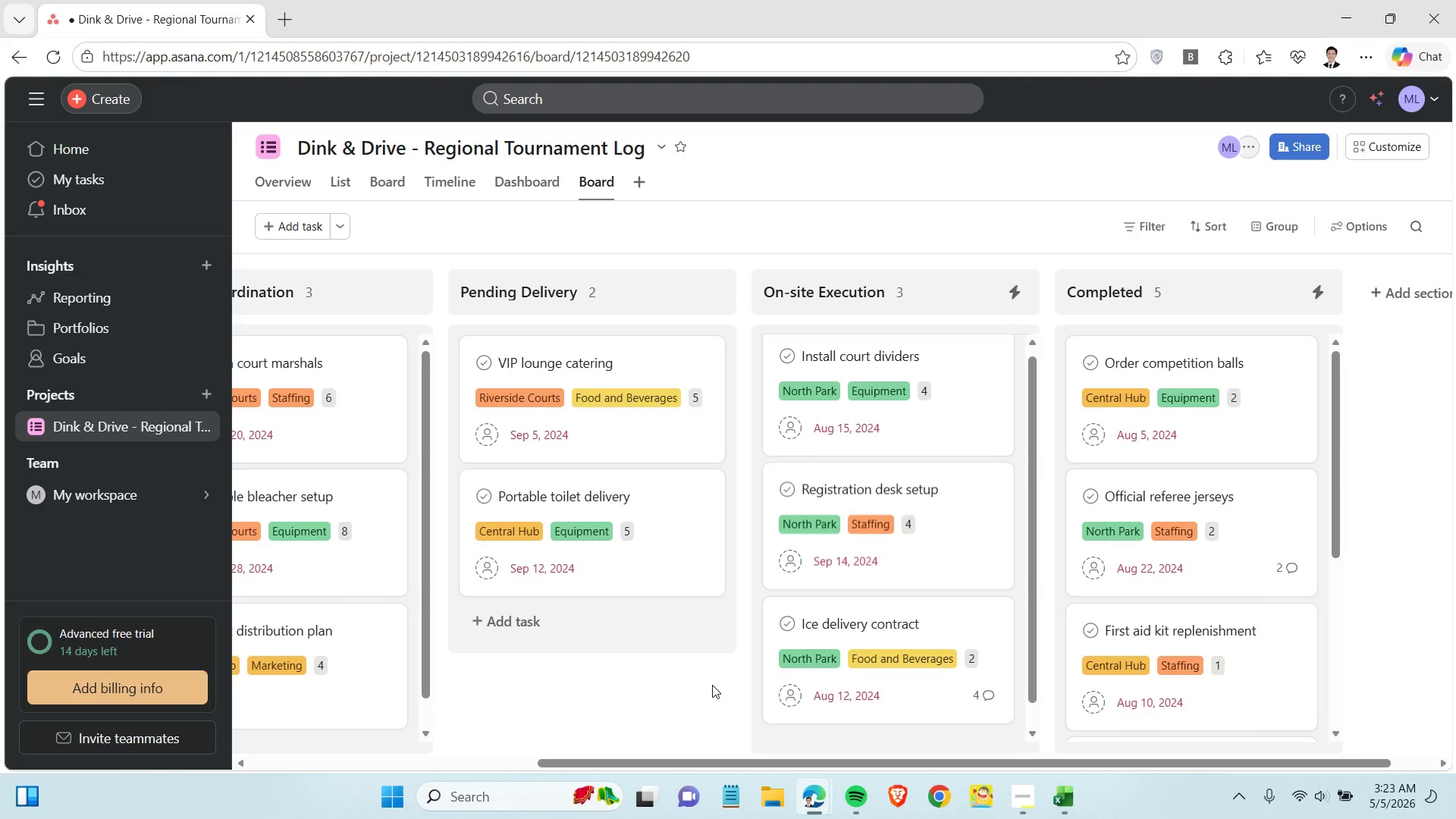 
scroll: coordinate [1125, 502], scroll_direction: down, amount: 1.0
 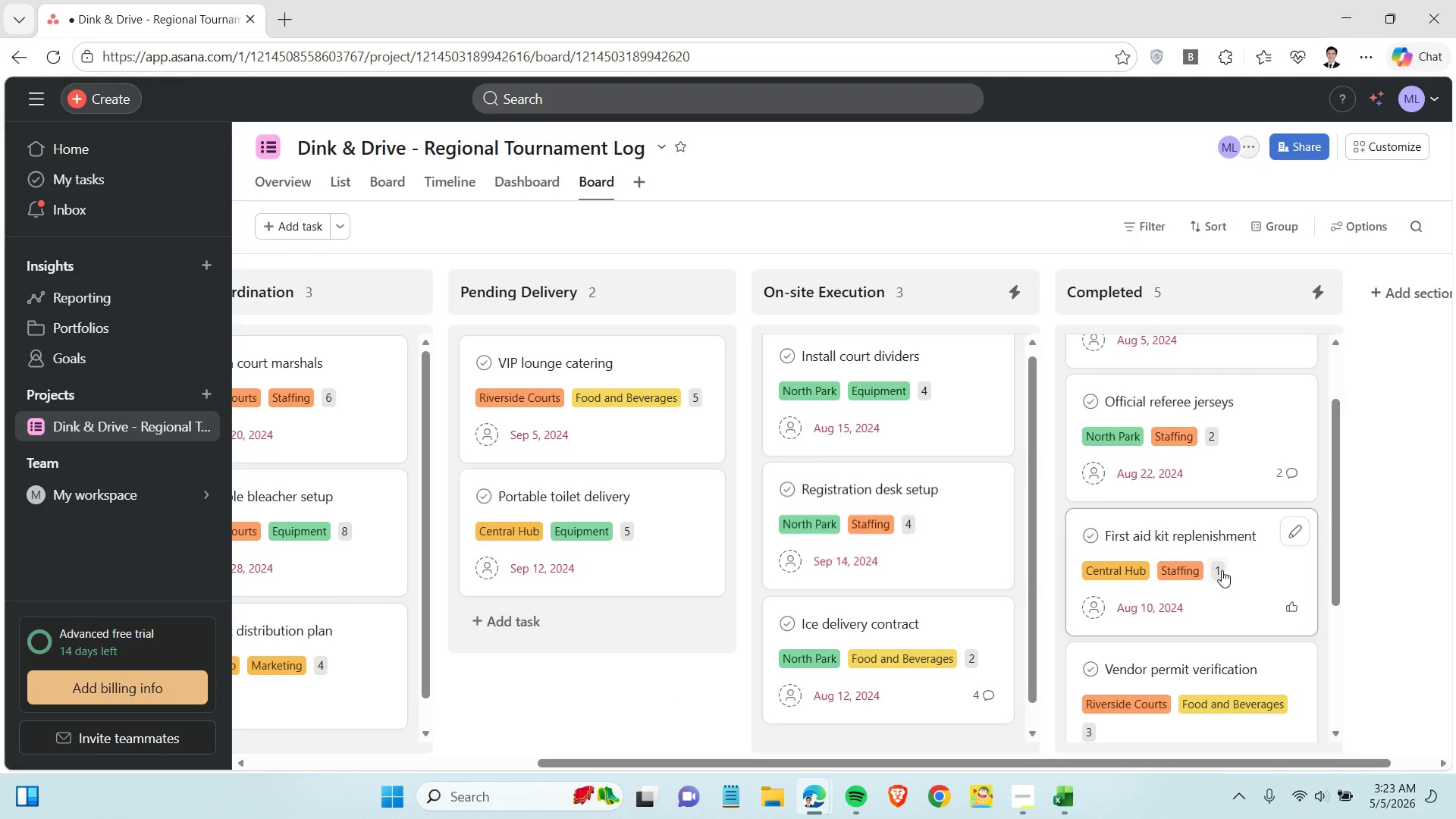 
scroll: coordinate [1216, 552], scroll_direction: up, amount: 5.0
 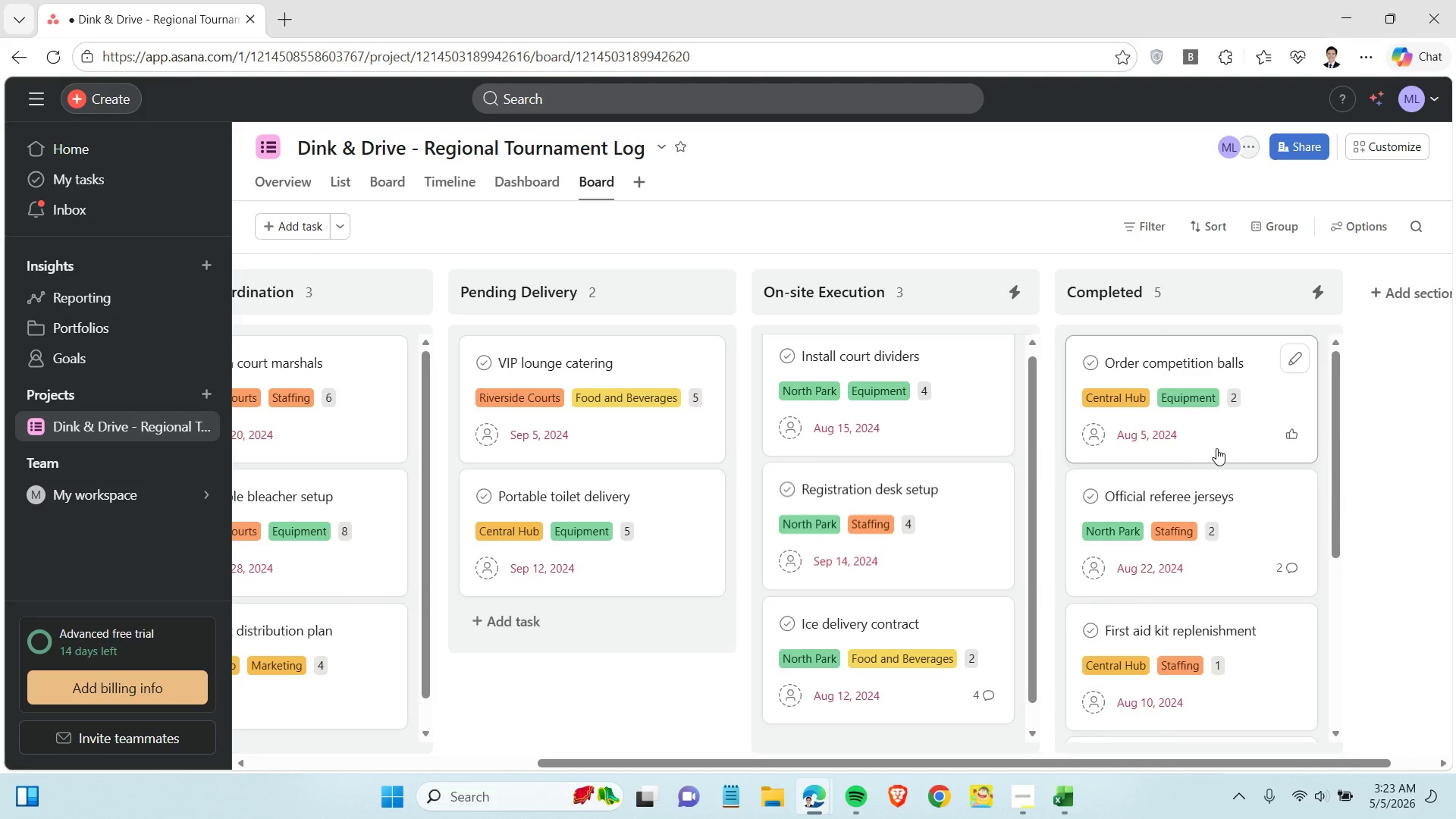 
scroll: coordinate [1214, 467], scroll_direction: down, amount: 8.0
 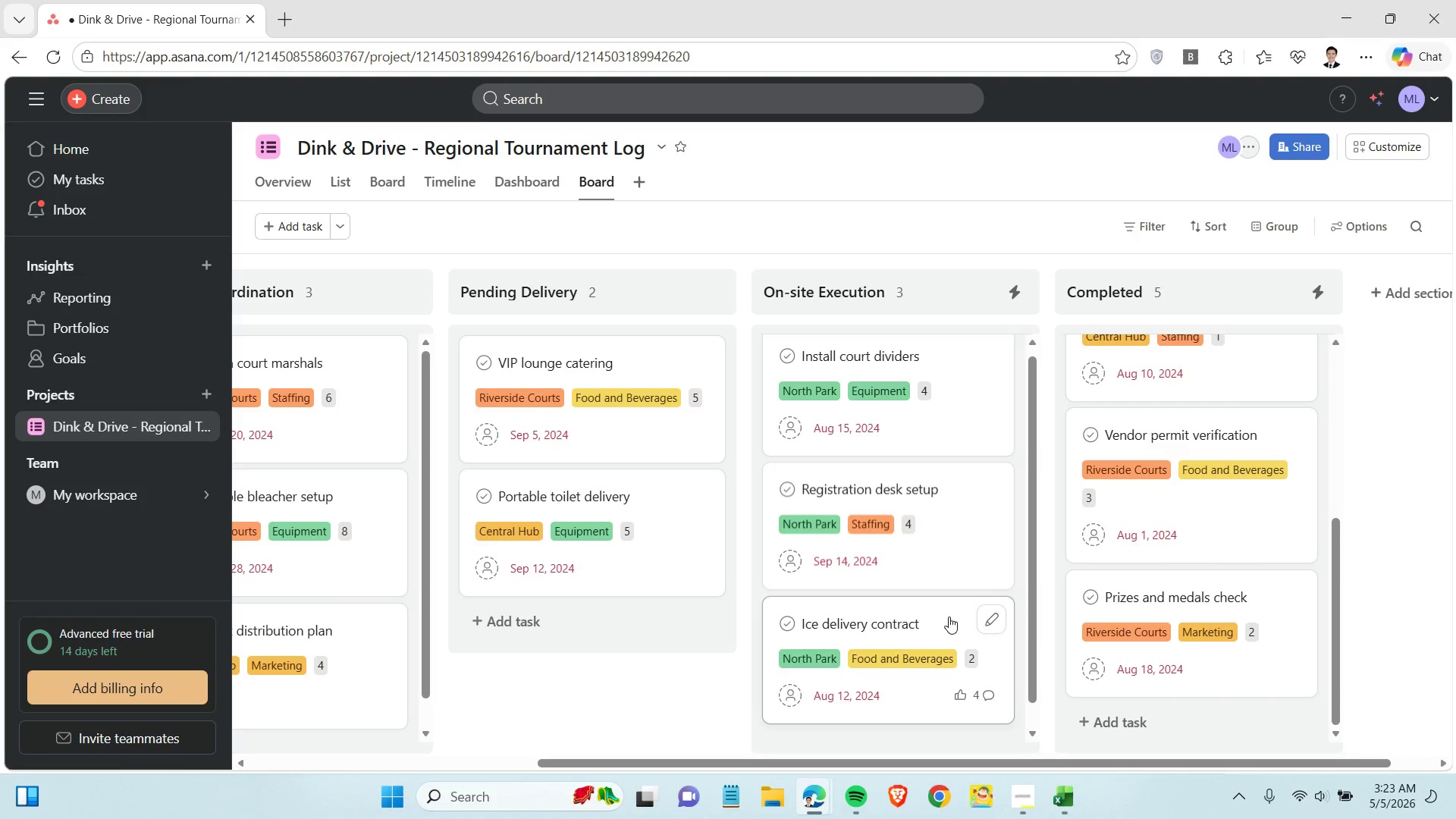 
left_click_drag(start_coordinate=[950, 613], to_coordinate=[1251, 543])
 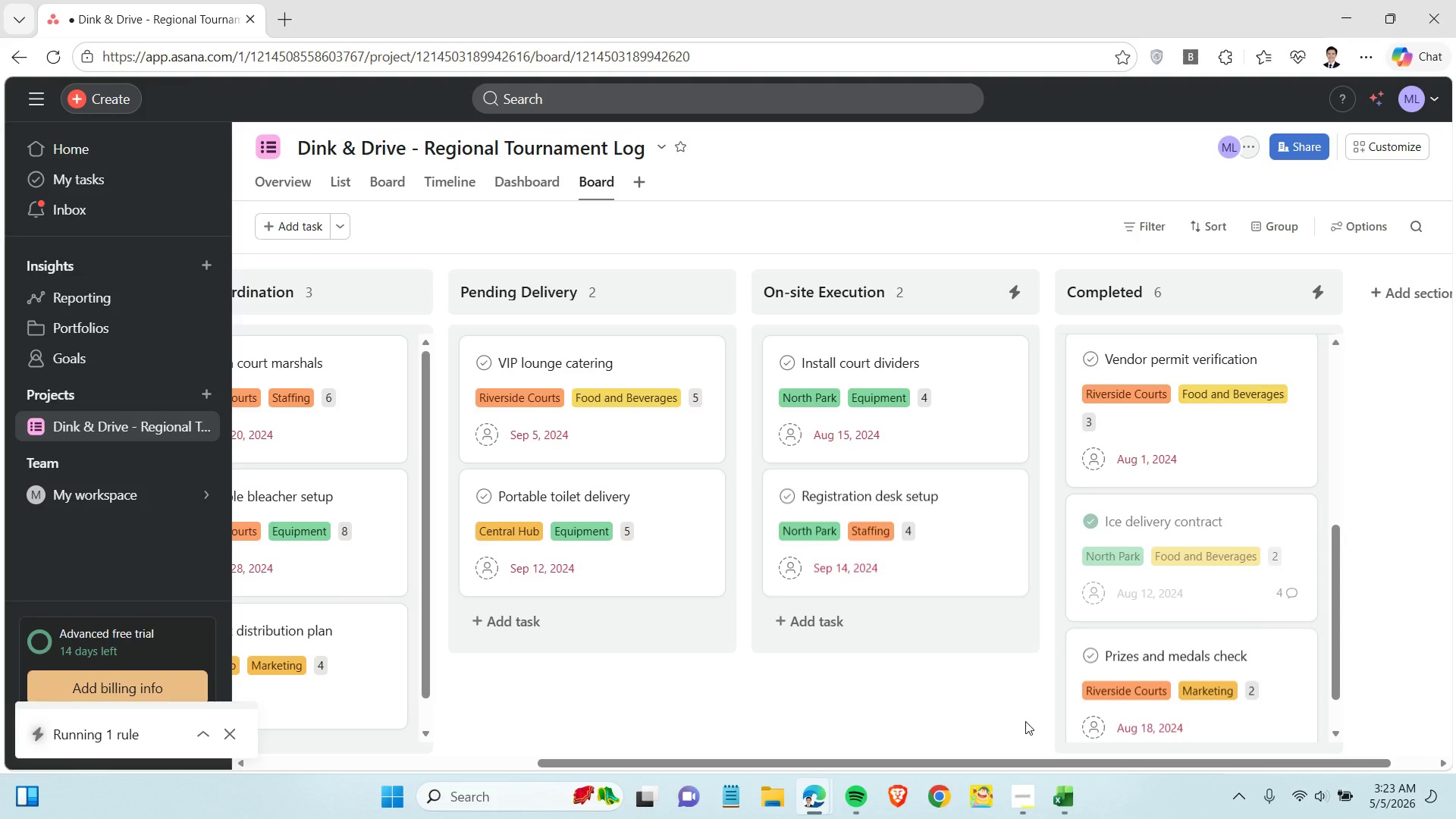 
left_click_drag(start_coordinate=[1250, 513], to_coordinate=[920, 626])
 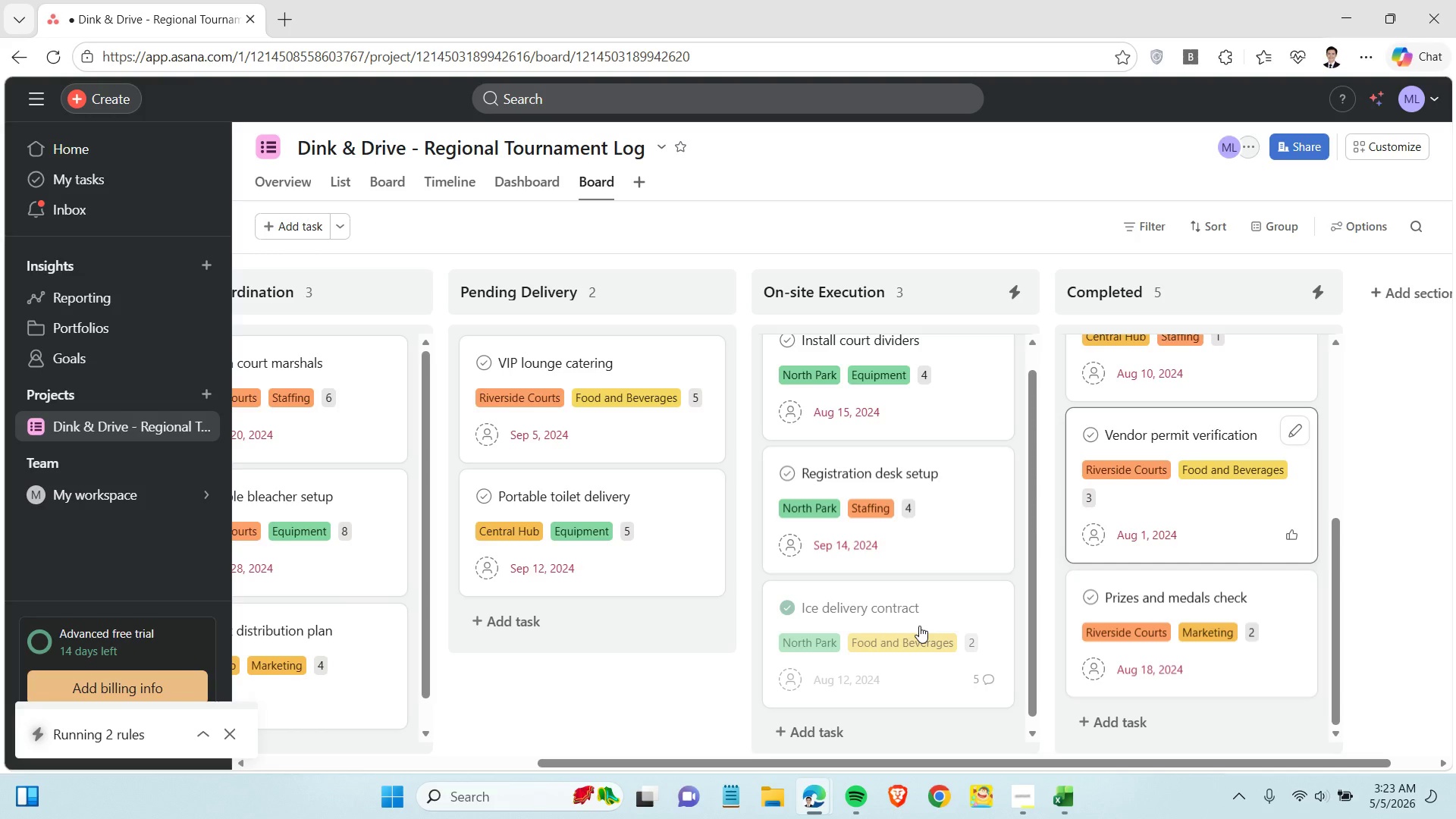 
wait(6.45)
 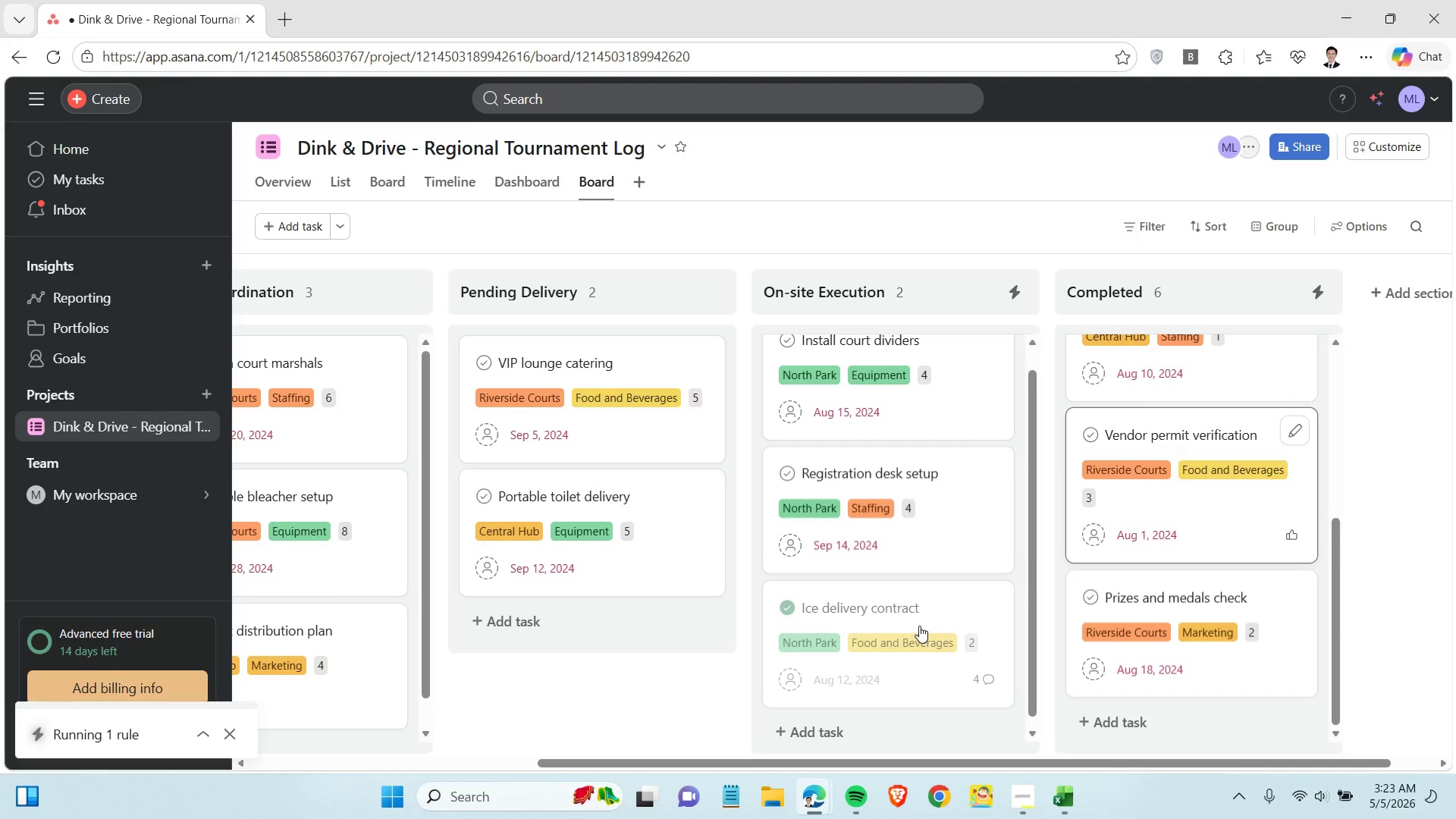 
left_click([784, 604])
 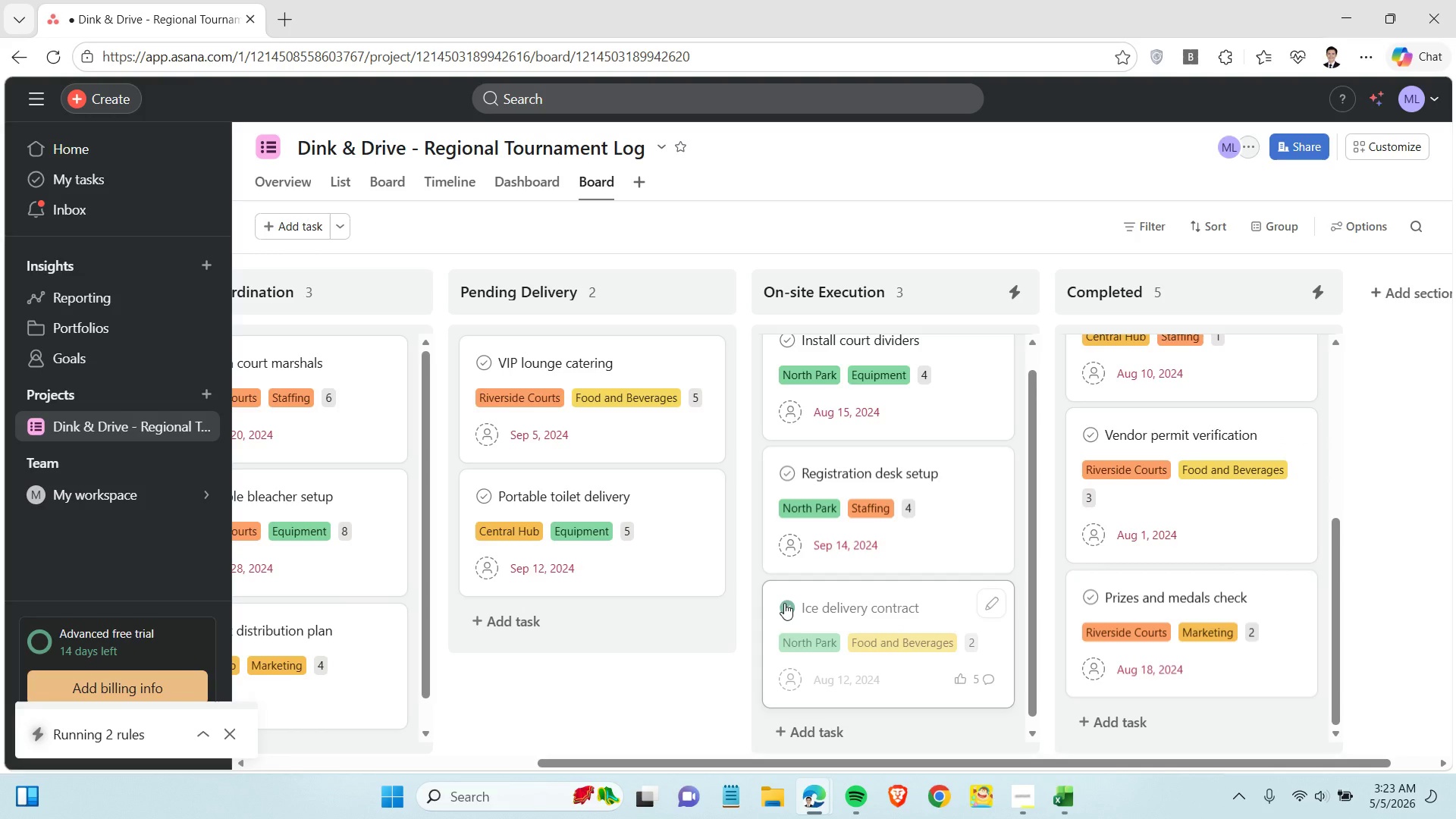 
scroll: coordinate [896, 476], scroll_direction: up, amount: 13.0
 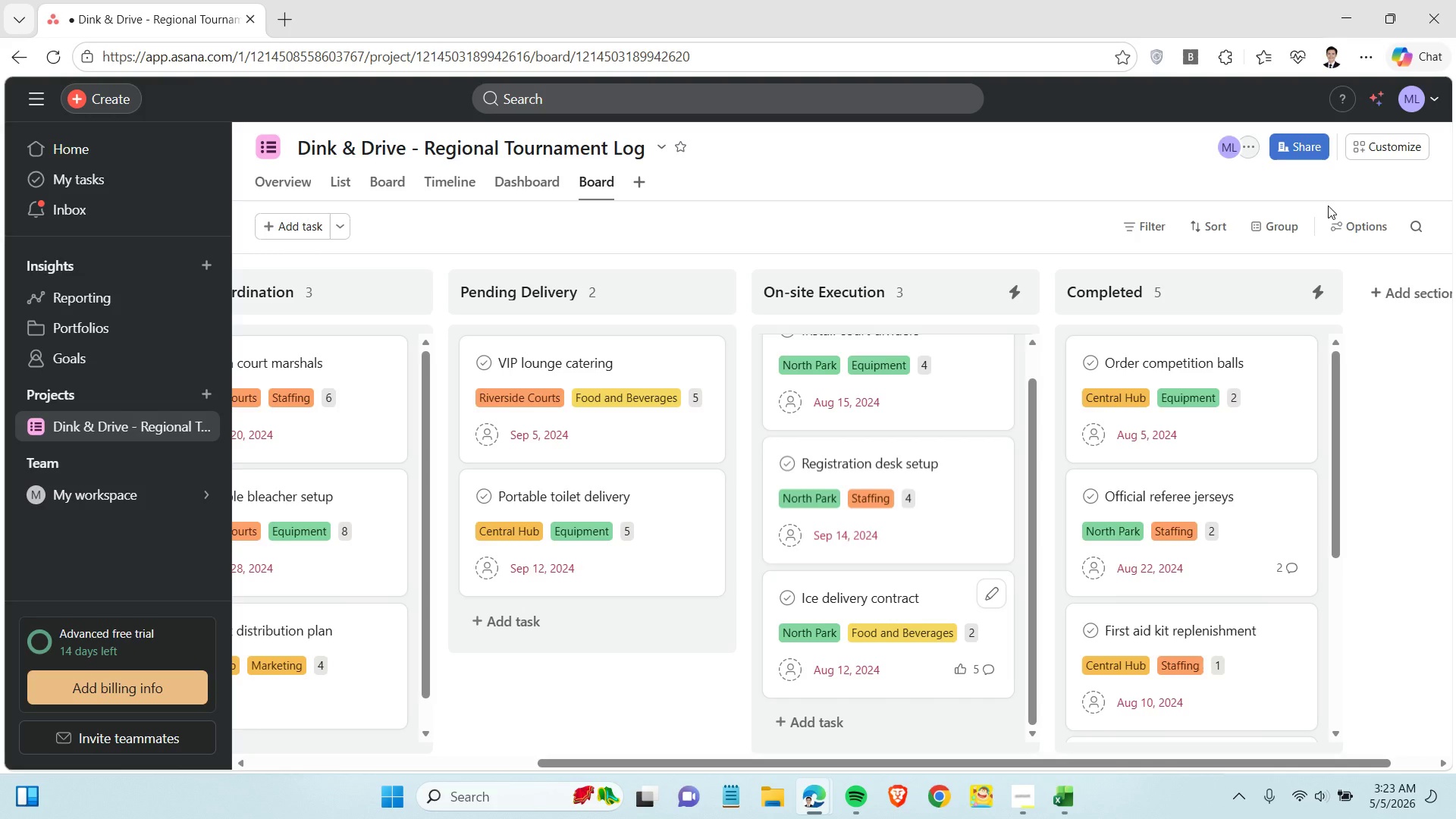 
wait(6.12)
 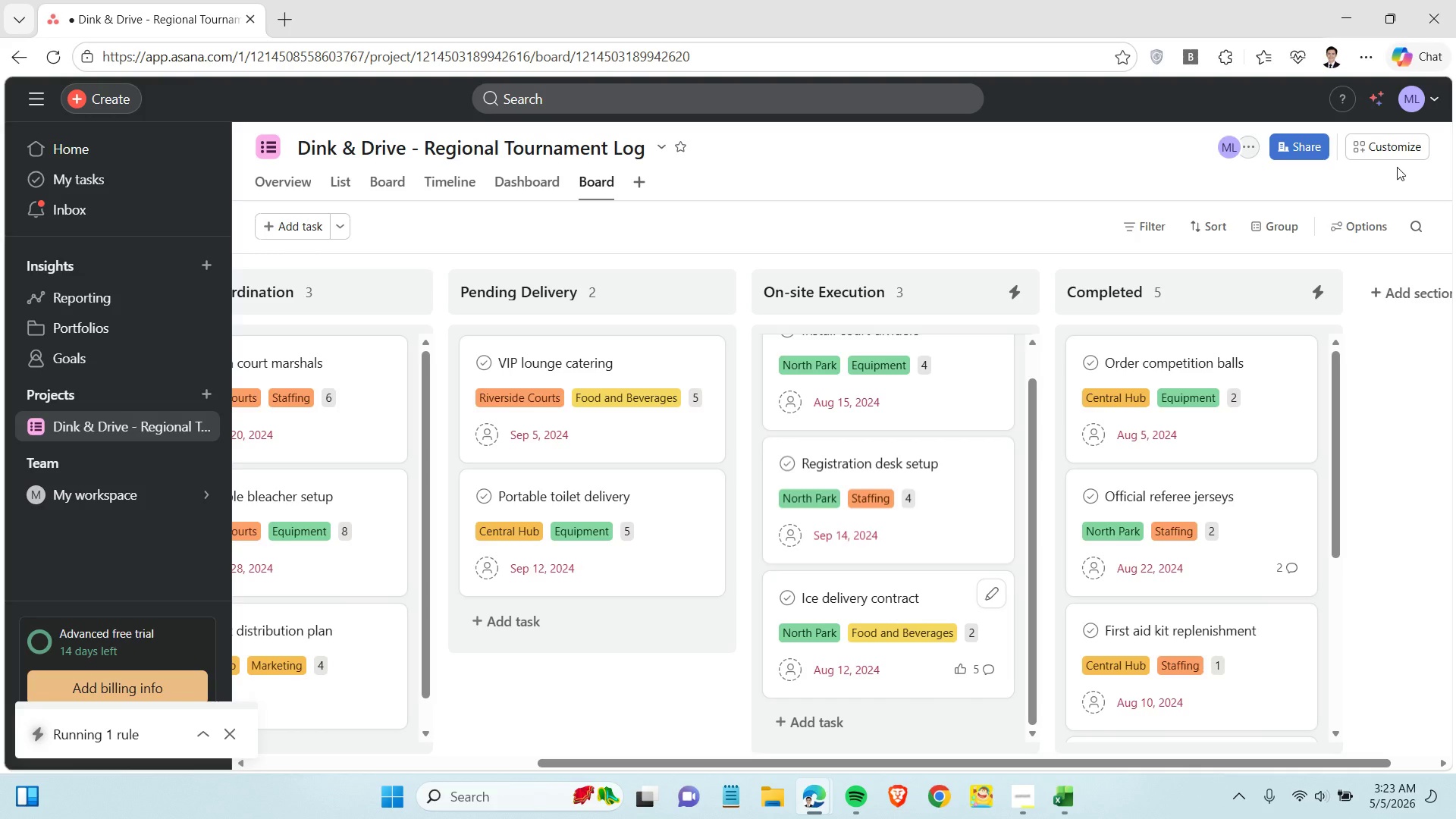 
left_click_drag(start_coordinate=[908, 662], to_coordinate=[1225, 432])
 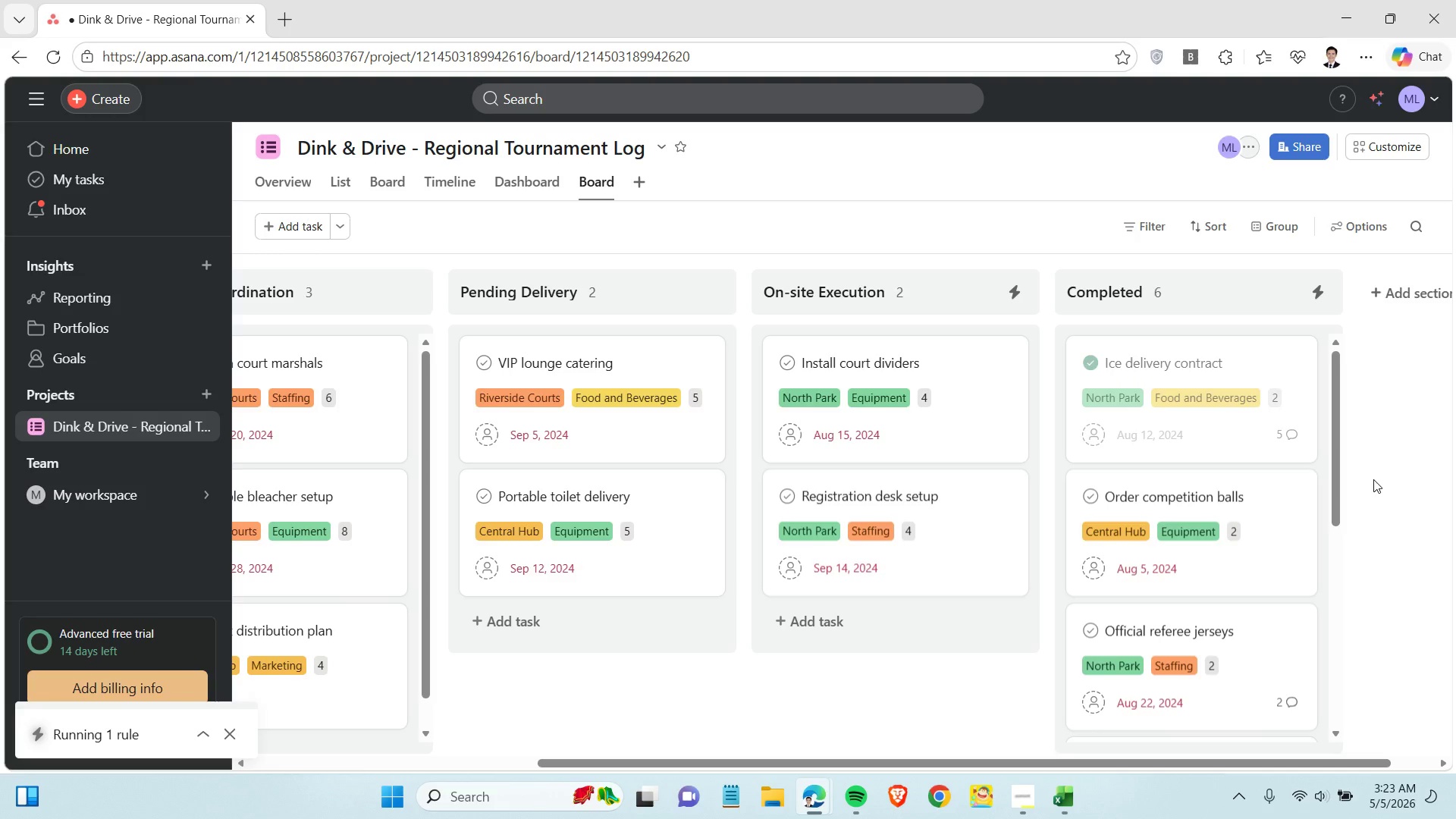 
wait(5.86)
 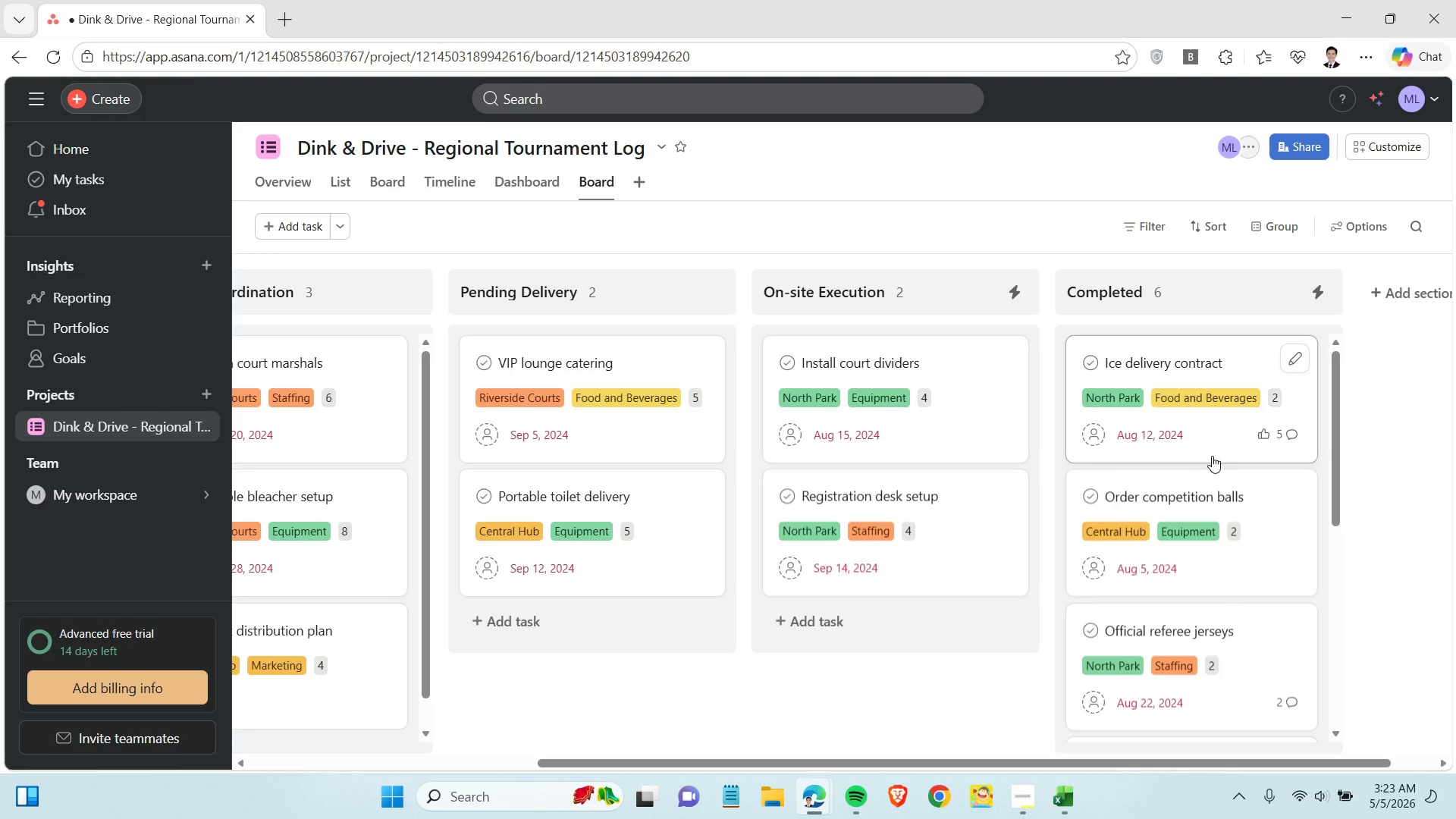 
left_click_drag(start_coordinate=[1215, 435], to_coordinate=[889, 571])
 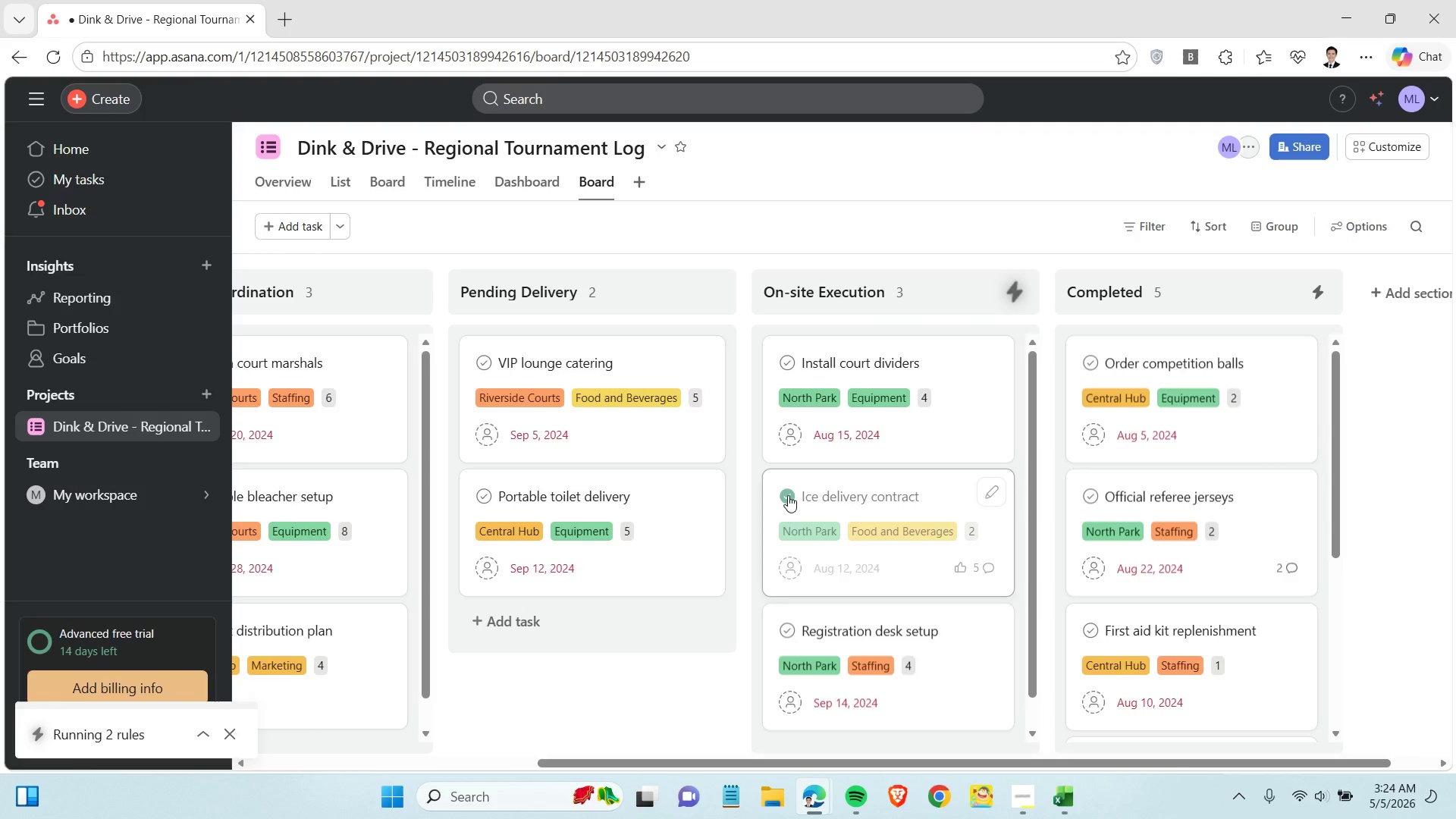 
left_click([788, 495])
 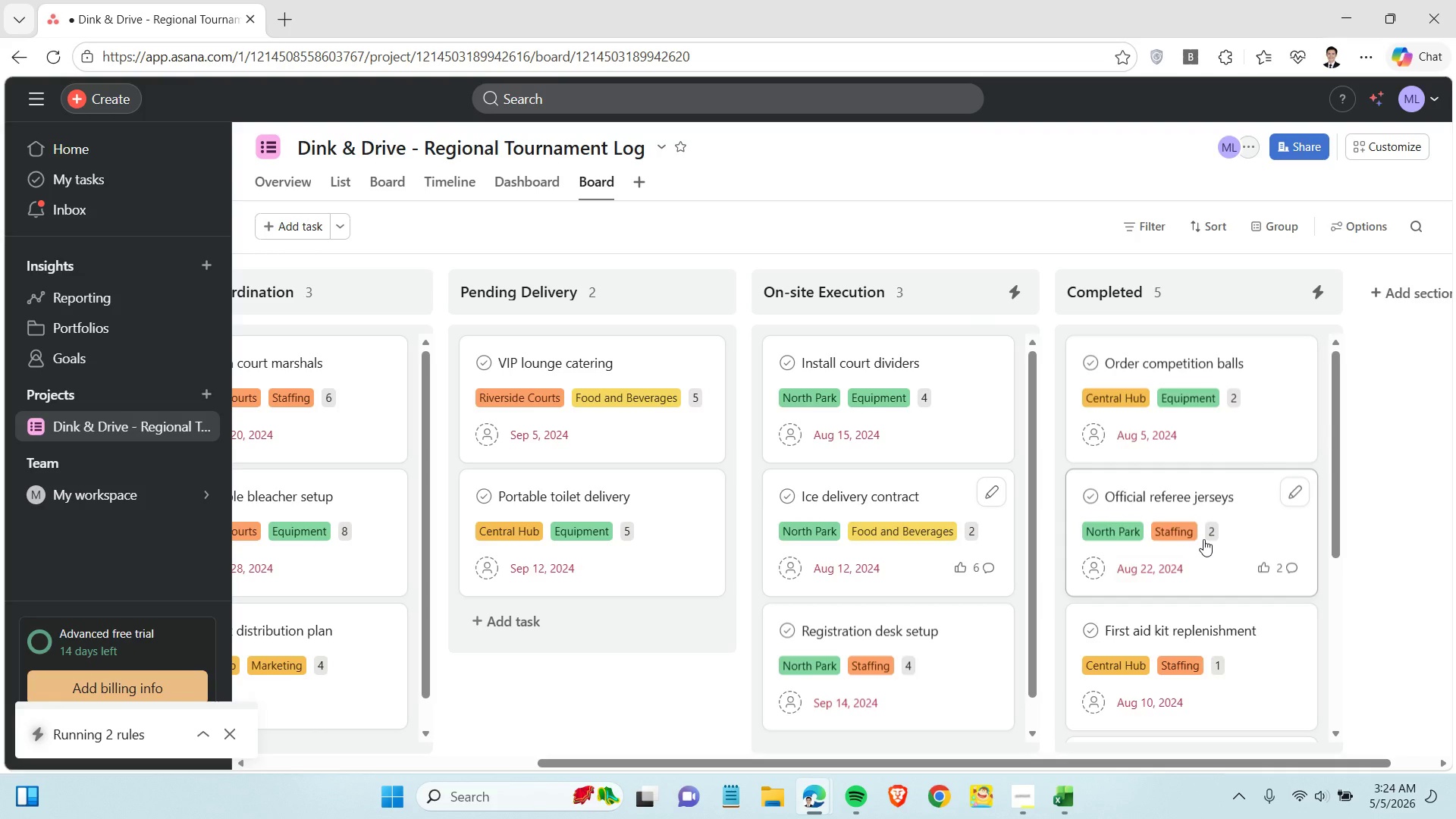 
scroll: coordinate [1213, 516], scroll_direction: up, amount: 5.0
 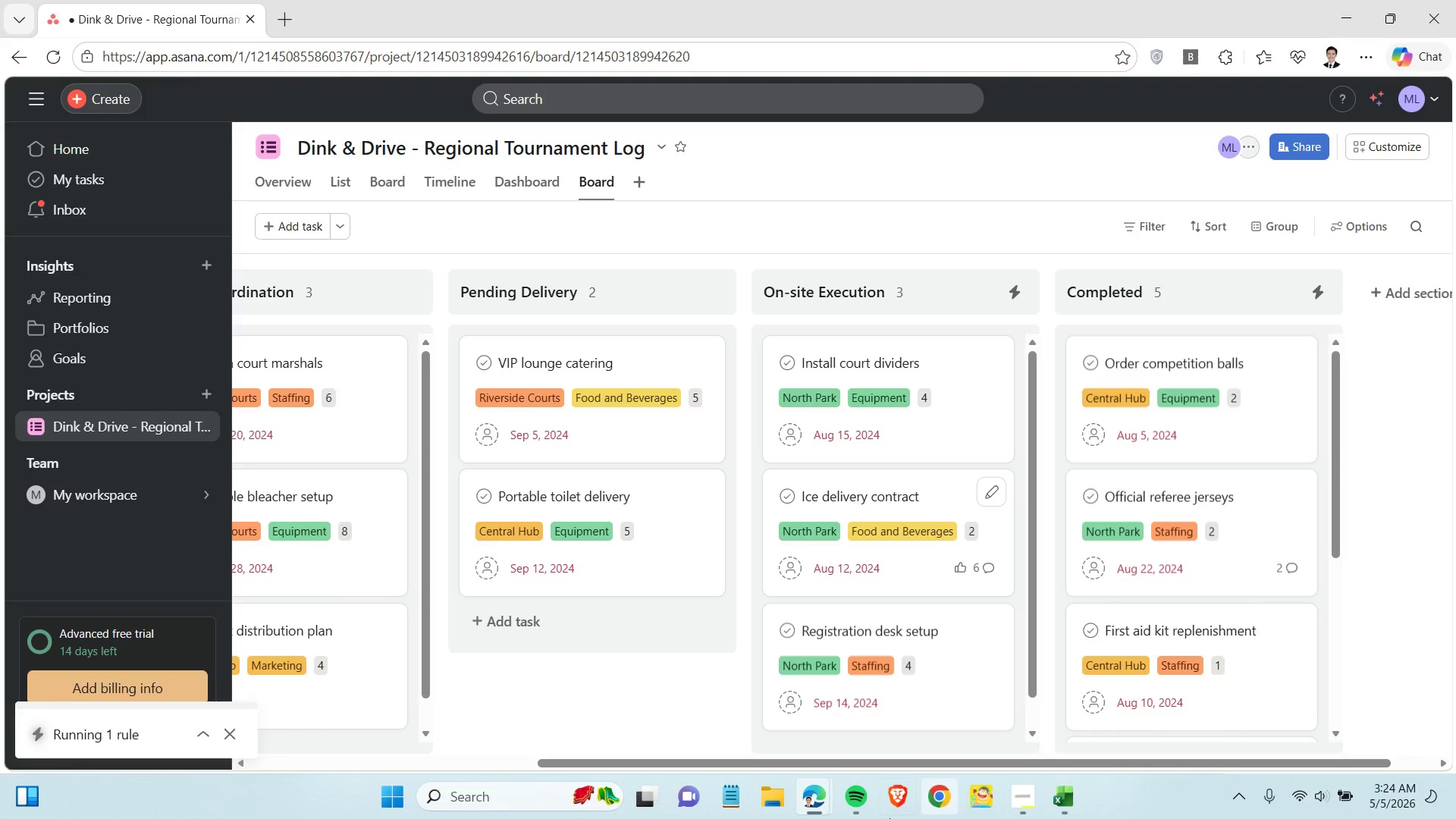 